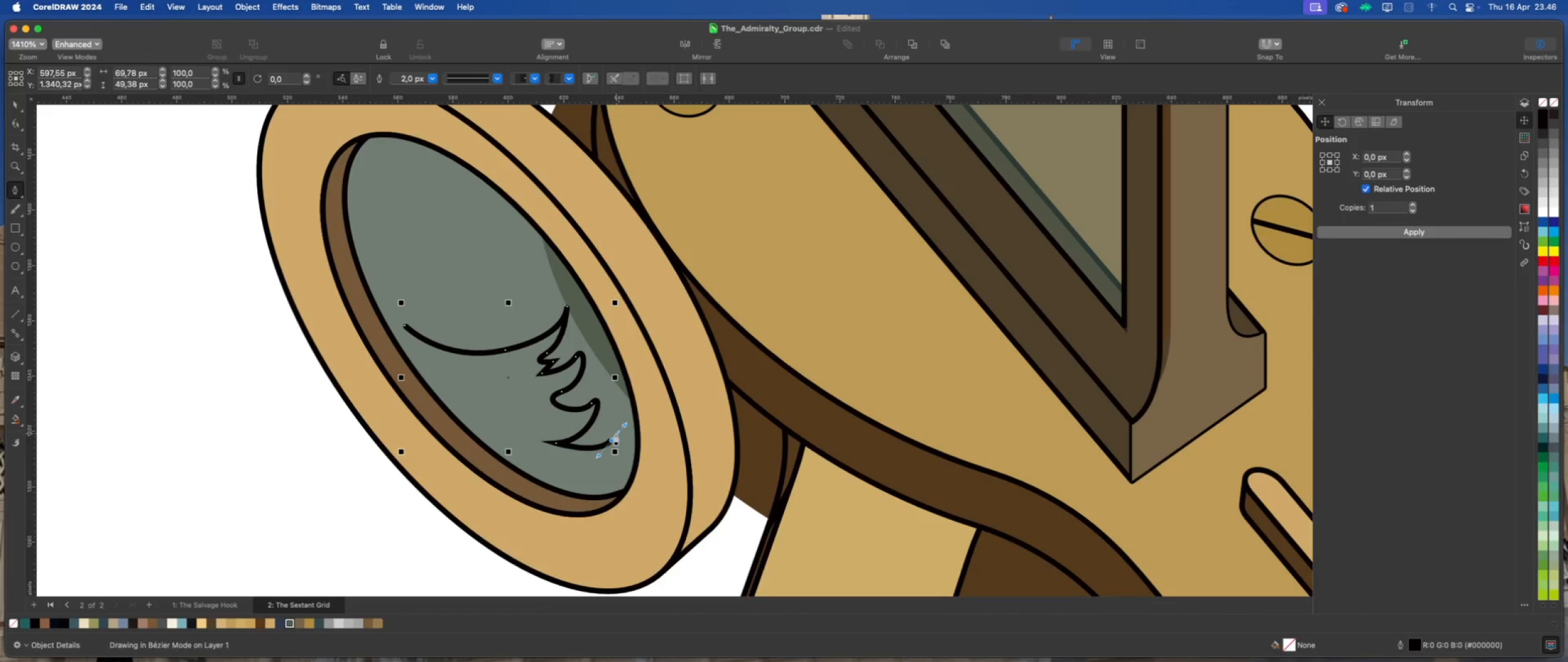 
hold_key(key=OptionLeft, duration=0.73)
left_click([612, 439])
 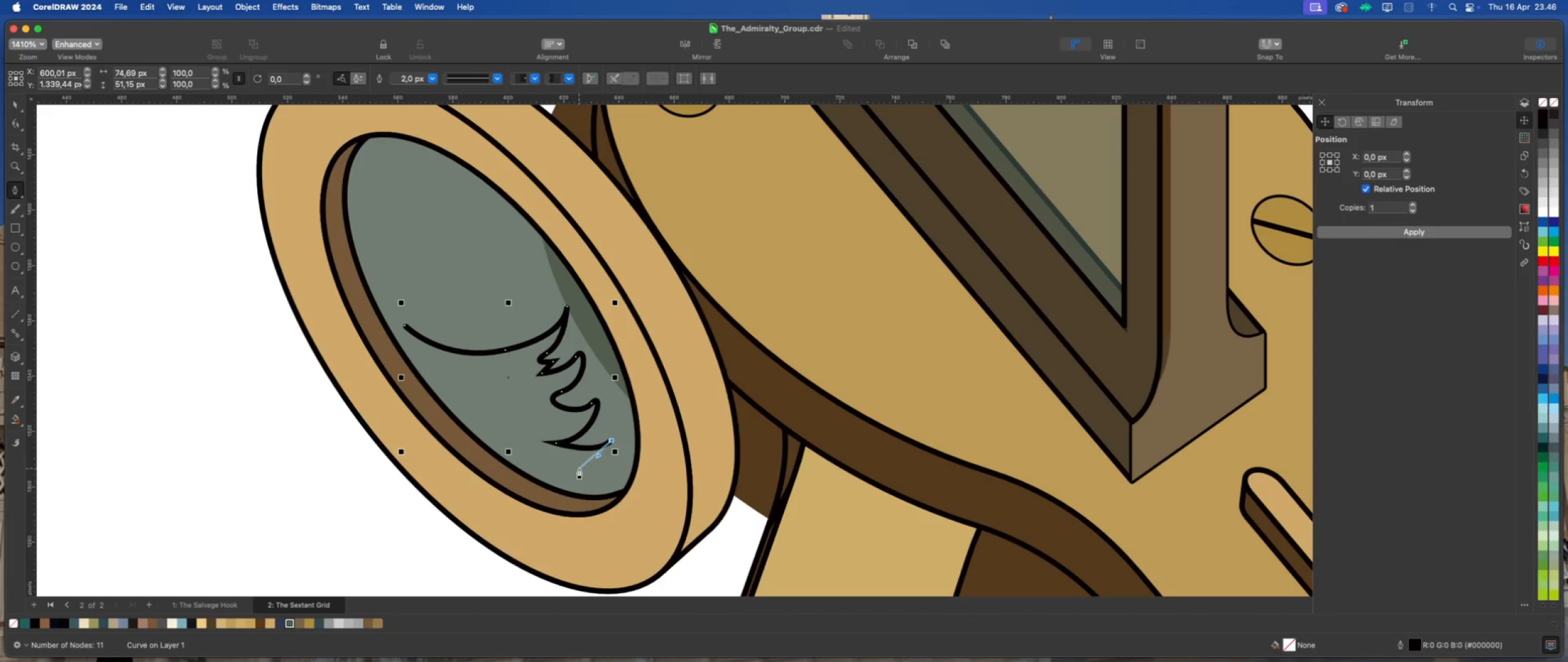 
left_click_drag(start_coordinate=[575, 469], to_coordinate=[539, 471])
 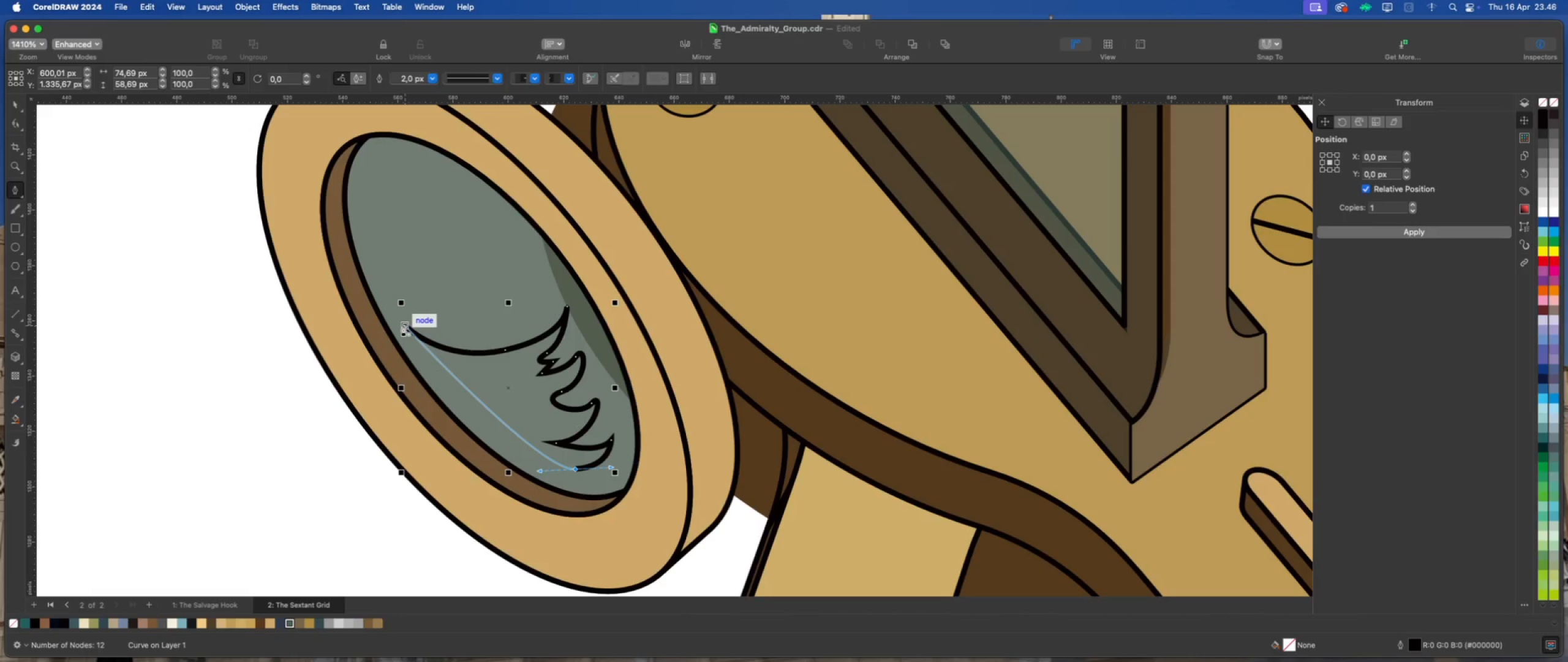 
left_click_drag(start_coordinate=[402, 324], to_coordinate=[462, 441])
 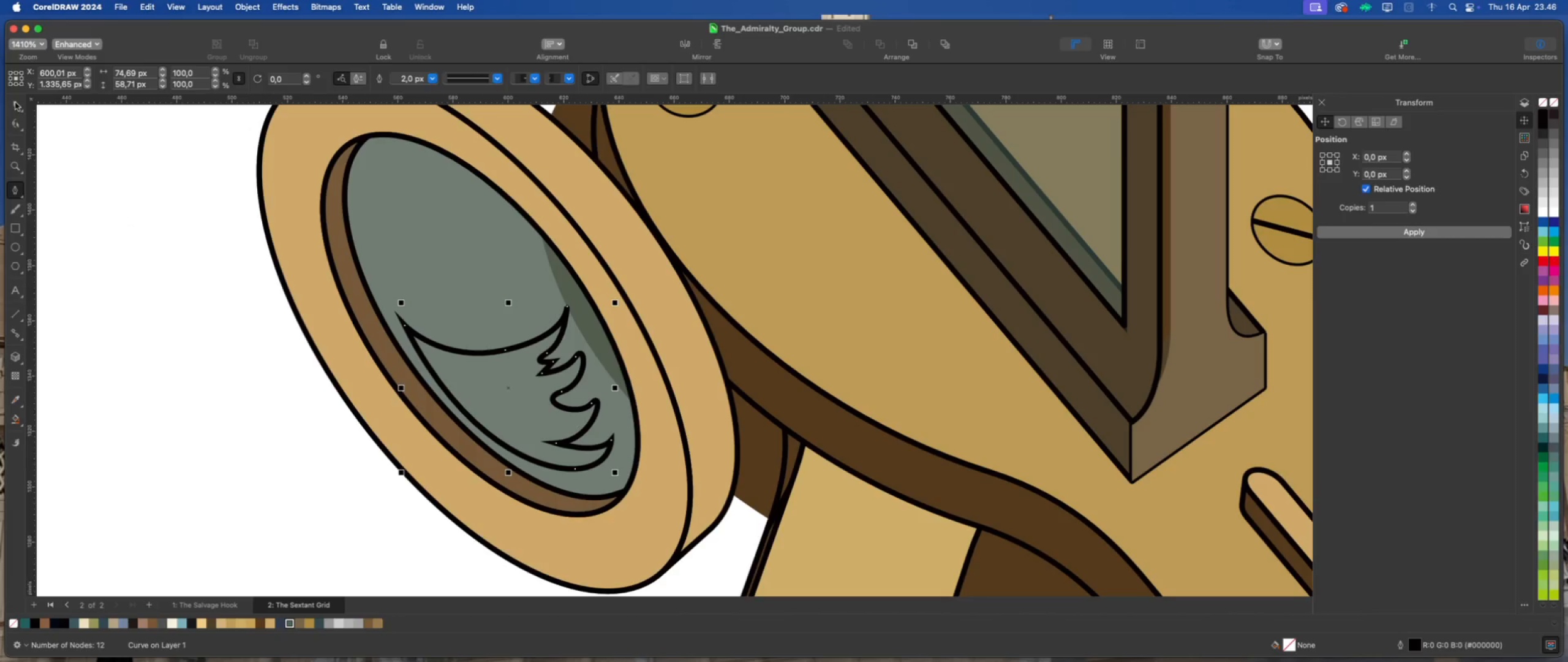 
left_click([15, 102])
 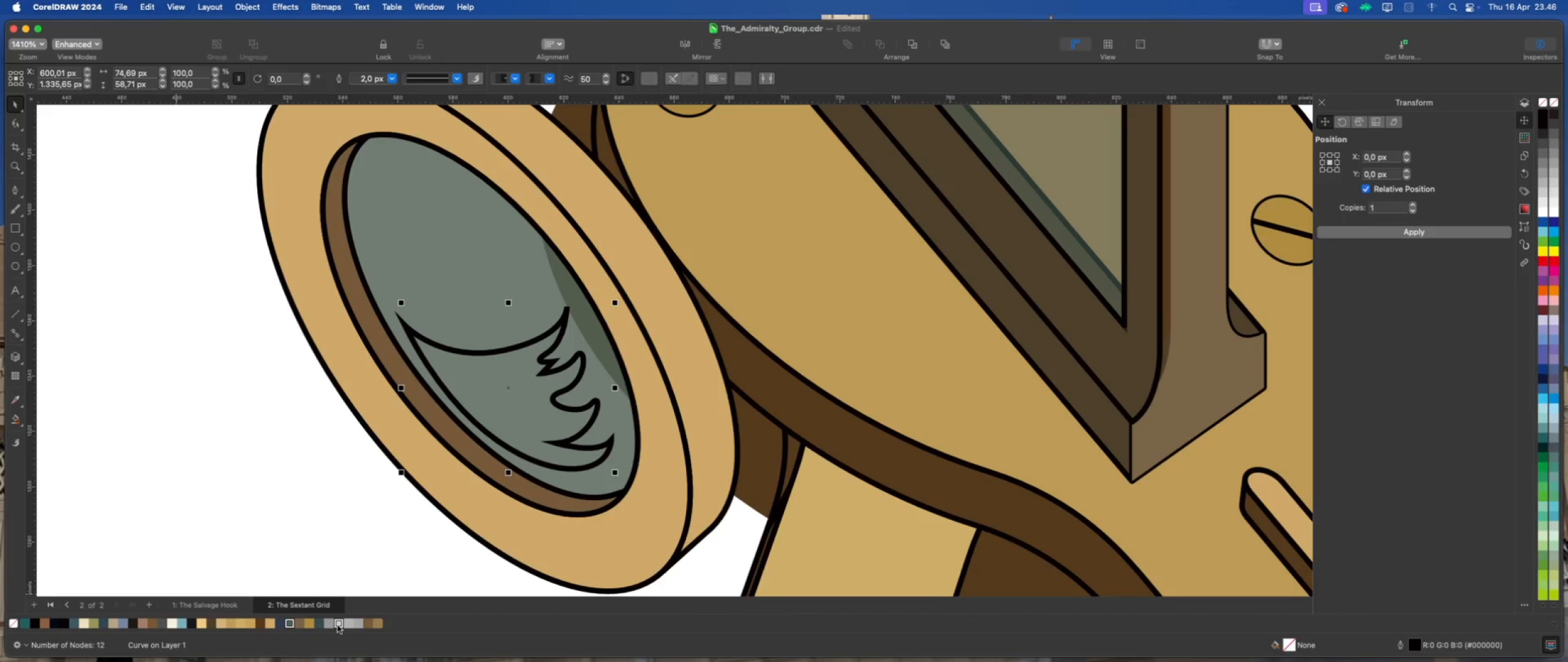 
left_click([331, 624])
 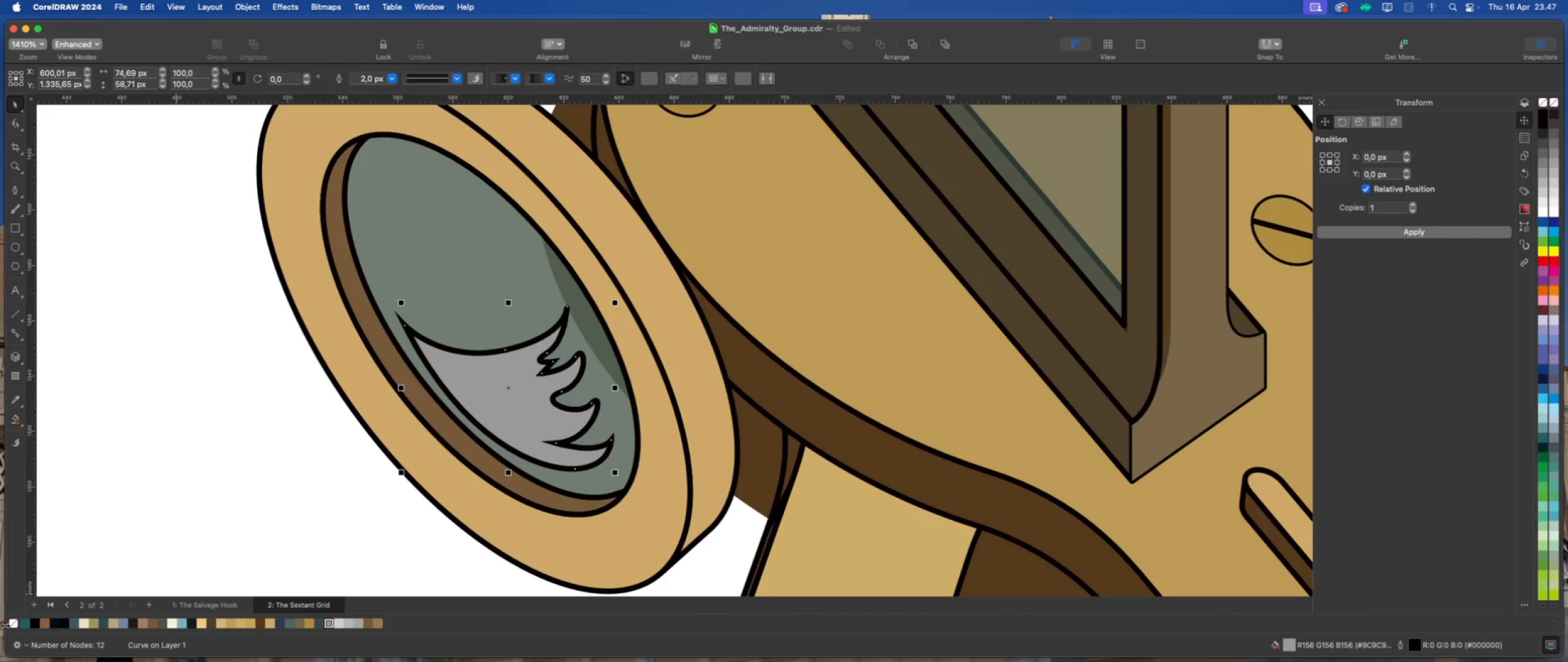 
right_click([12, 626])
 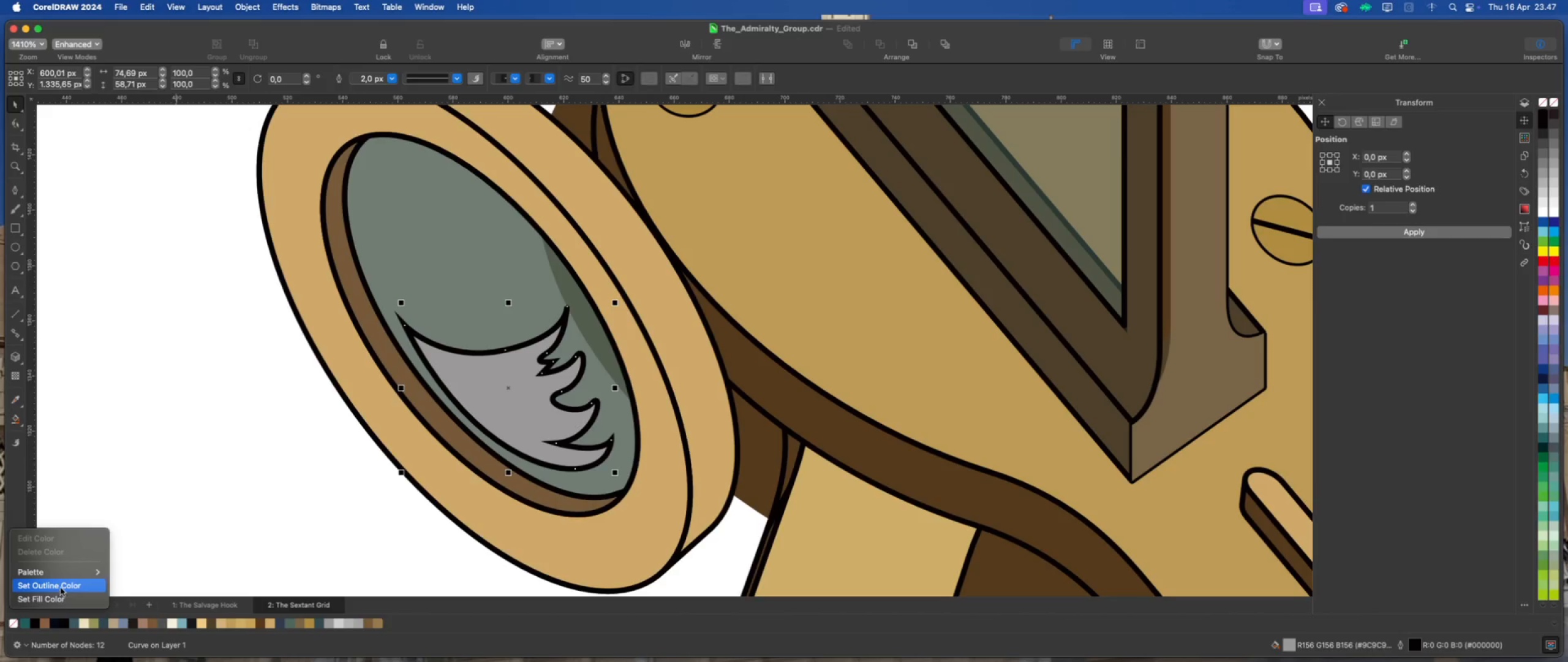 
left_click([61, 587])
 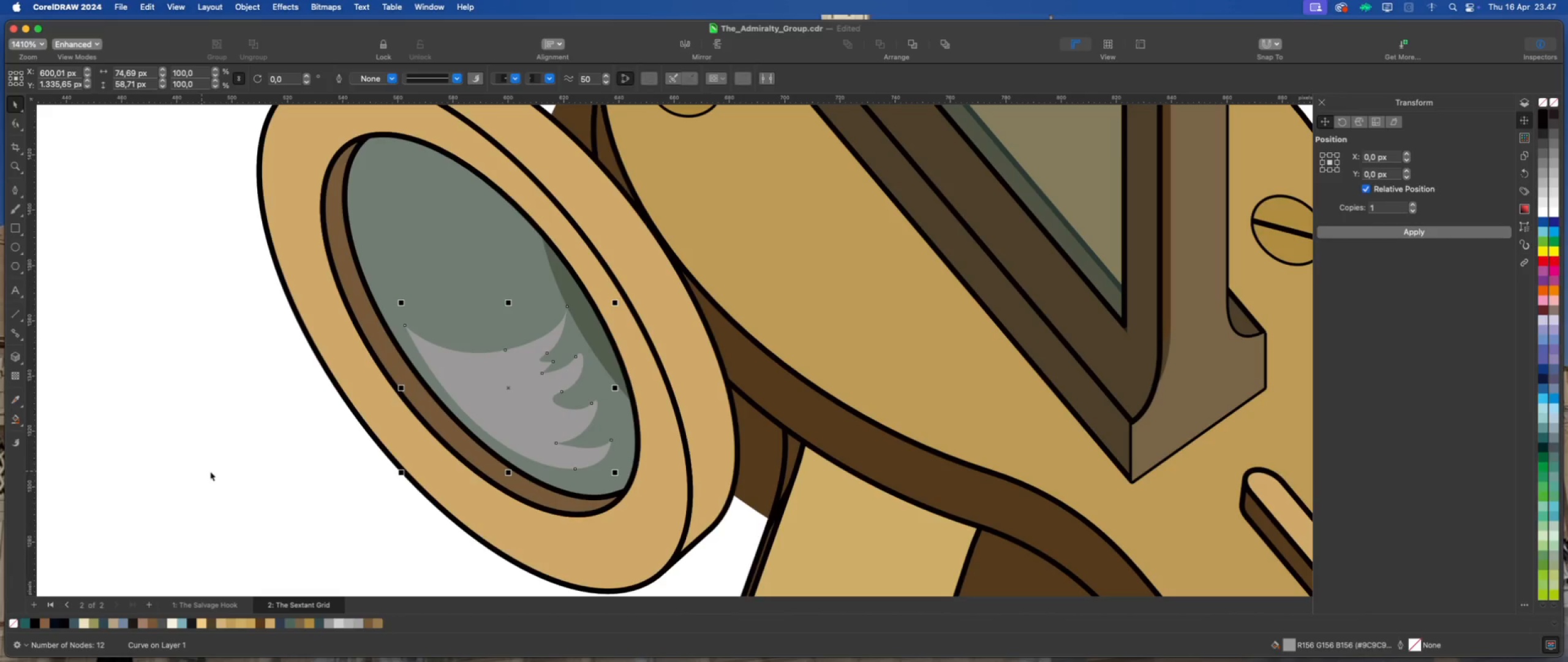 
scroll: coordinate [519, 291], scroll_direction: down, amount: 10.0
 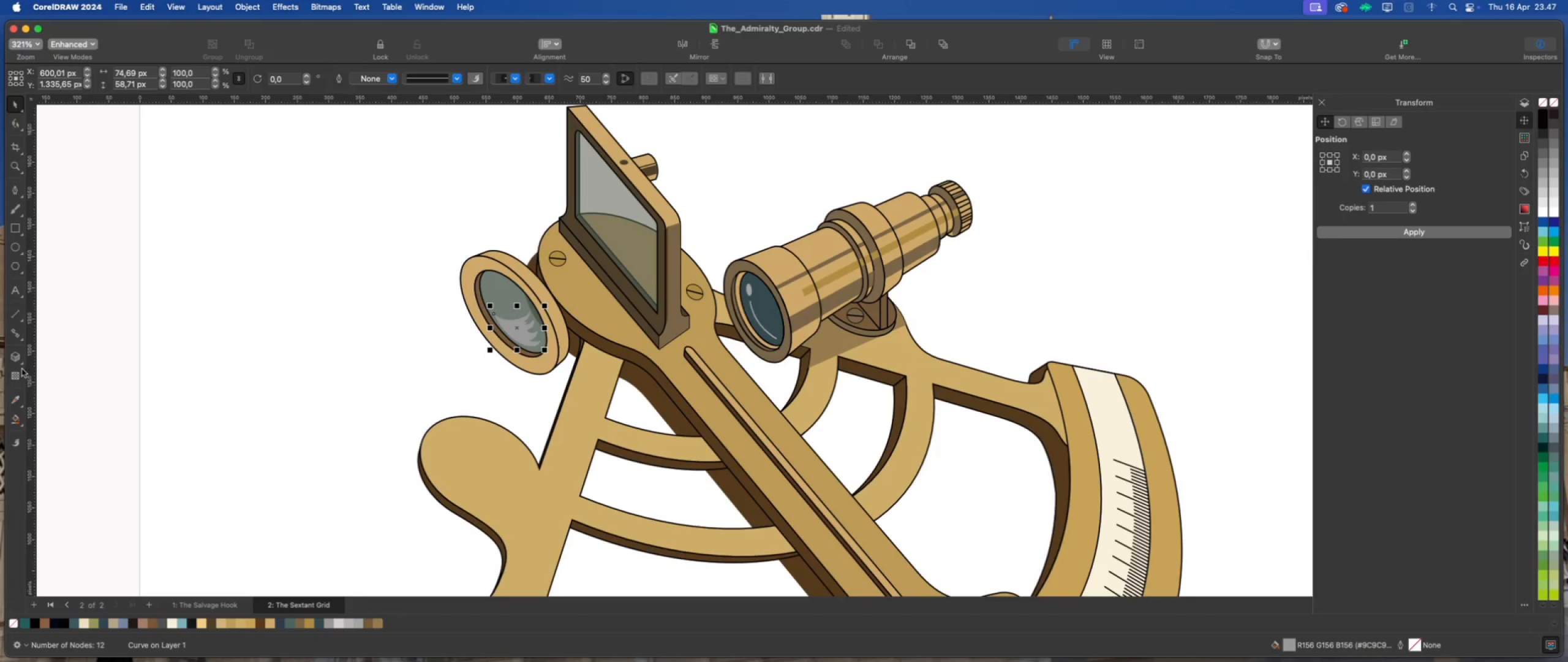 
left_click([17, 377])
 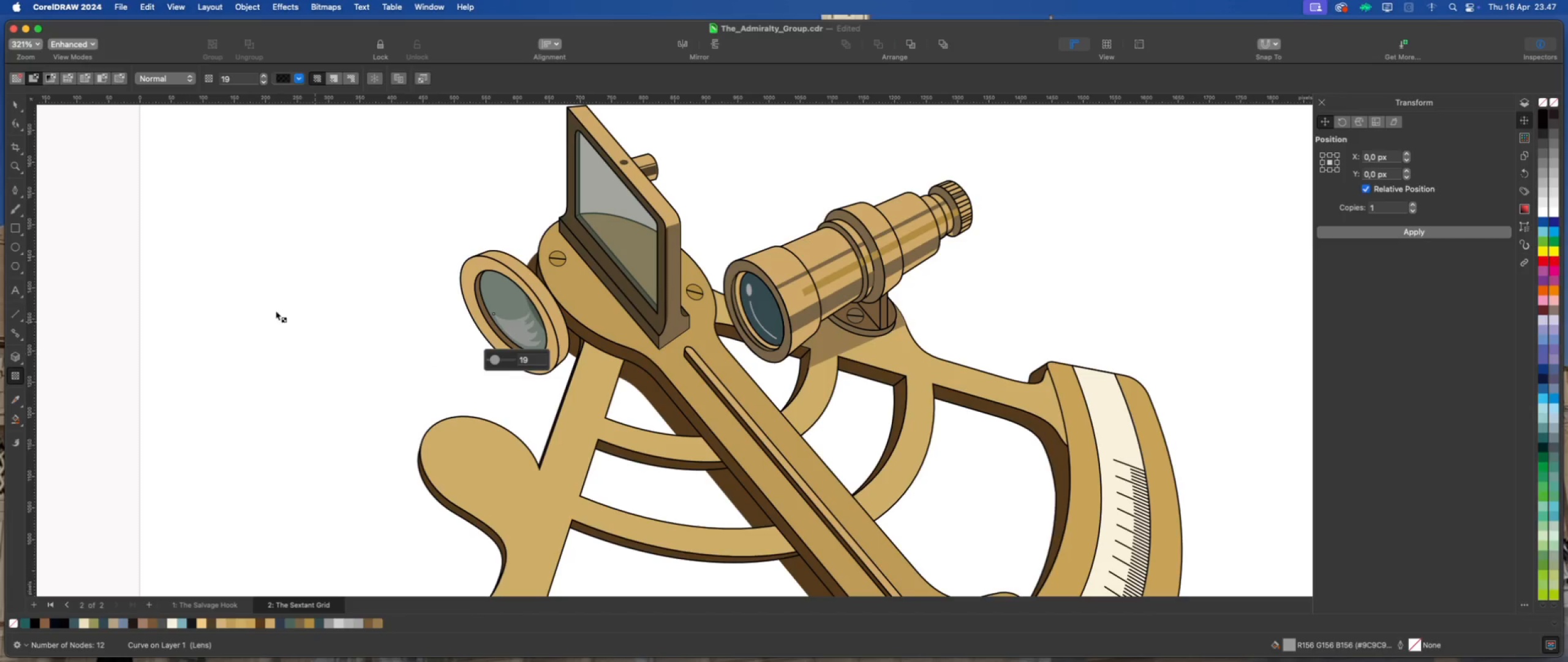 
wait(6.08)
 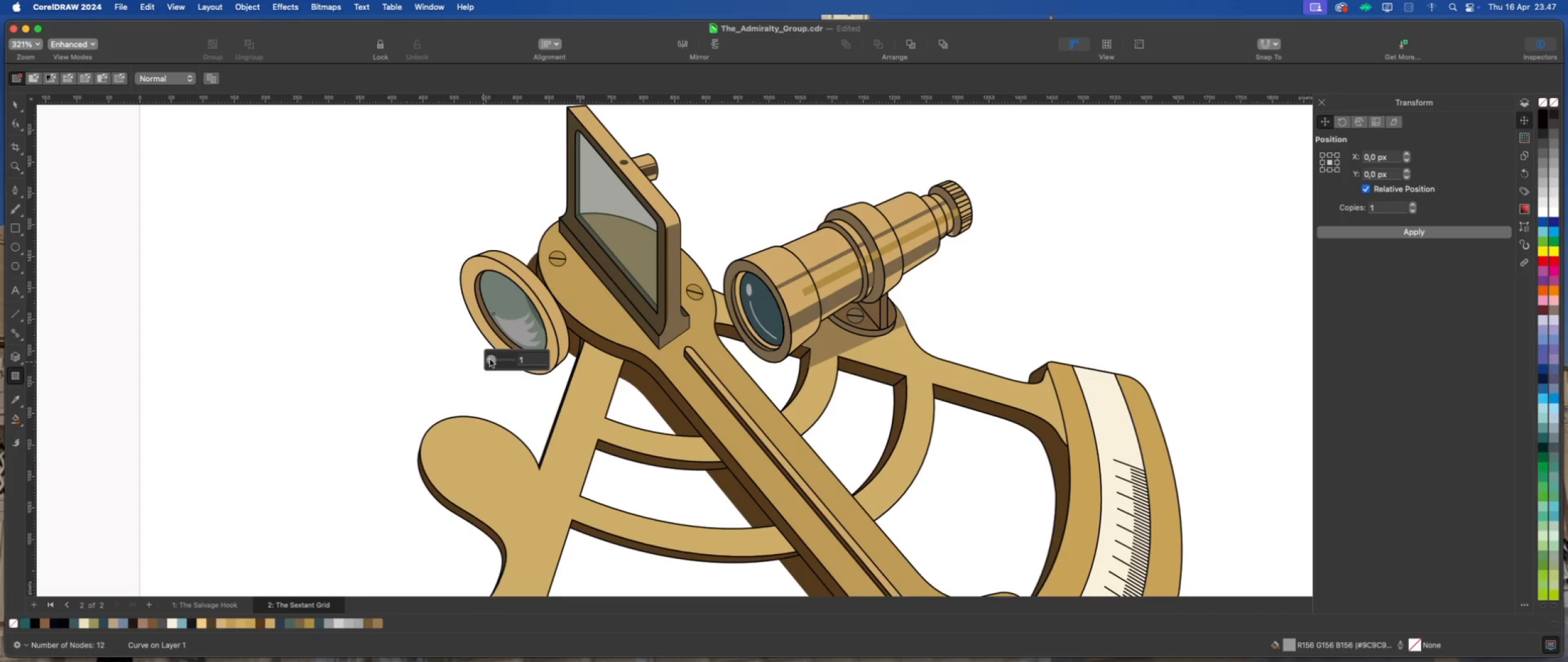 
double_click([281, 232])
 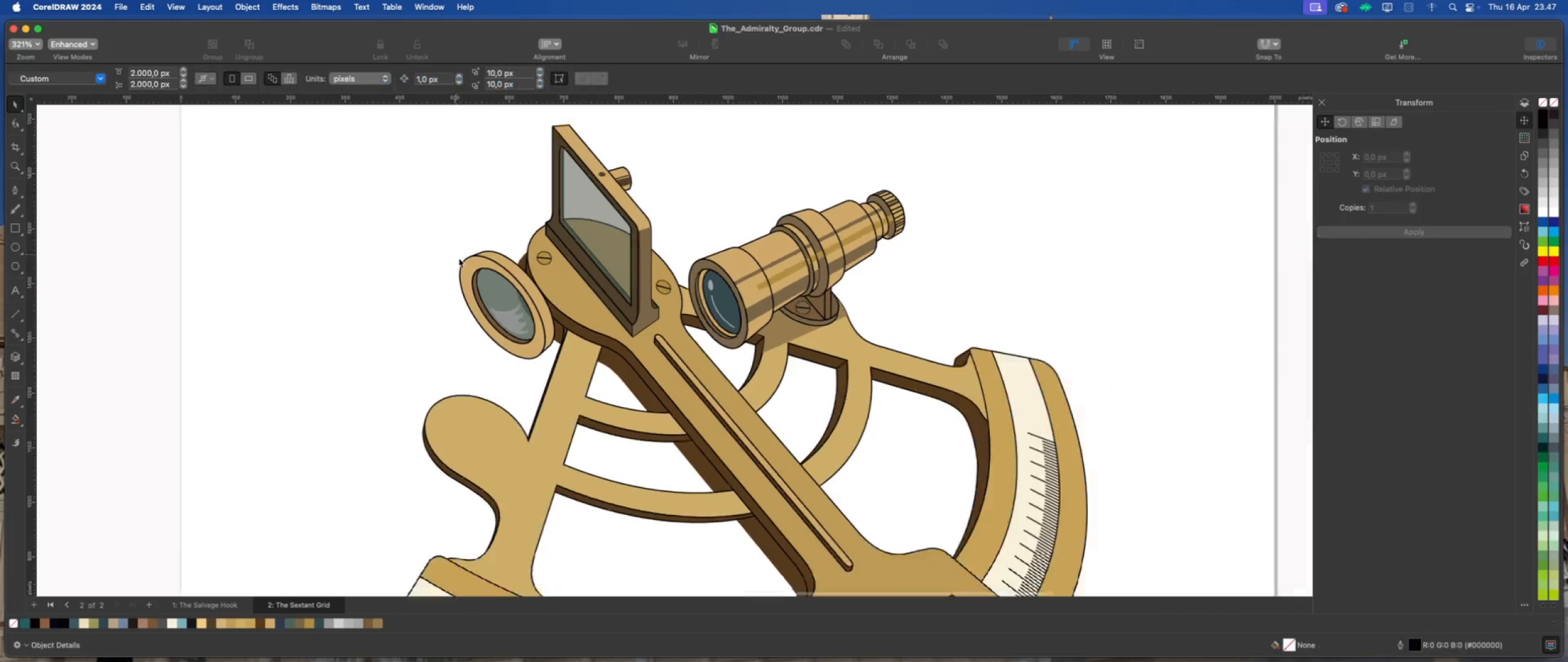 
scroll: coordinate [457, 256], scroll_direction: down, amount: 5.0
 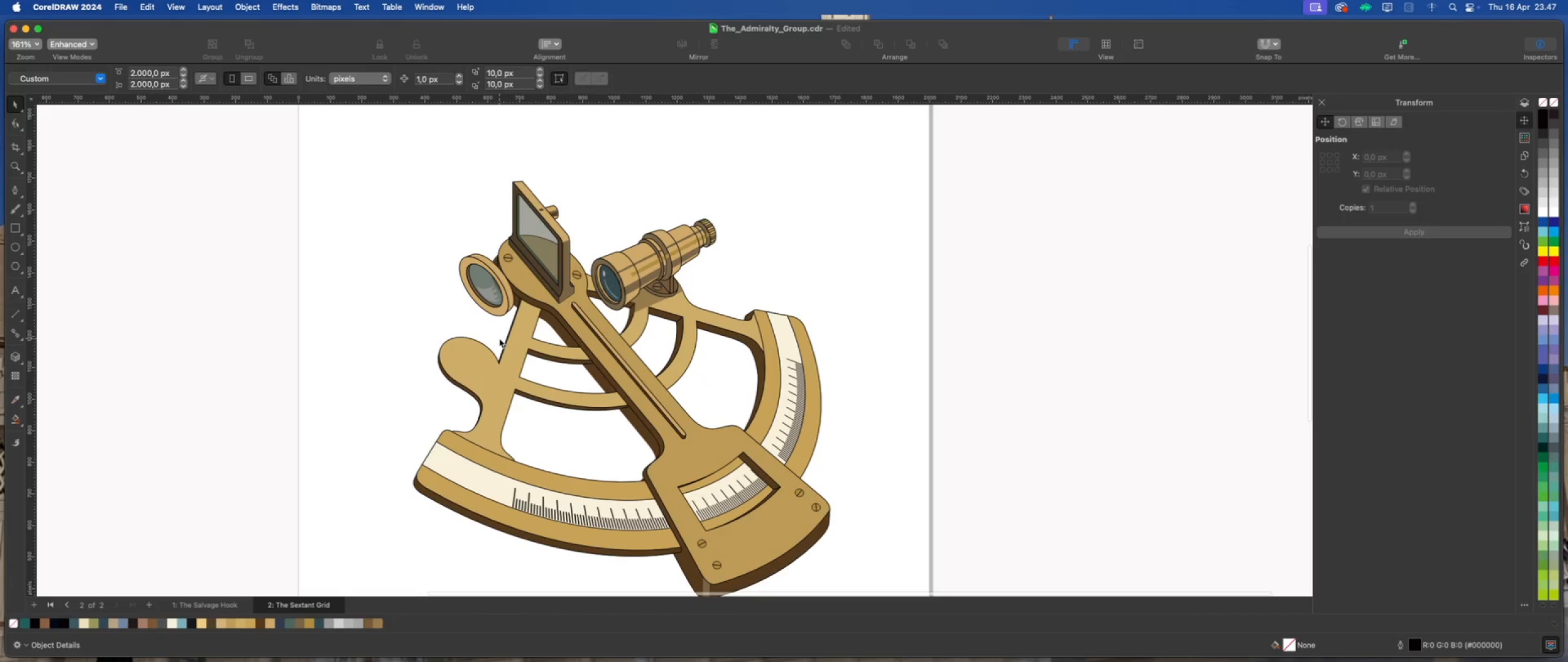 
scroll: coordinate [499, 338], scroll_direction: up, amount: 1.0
 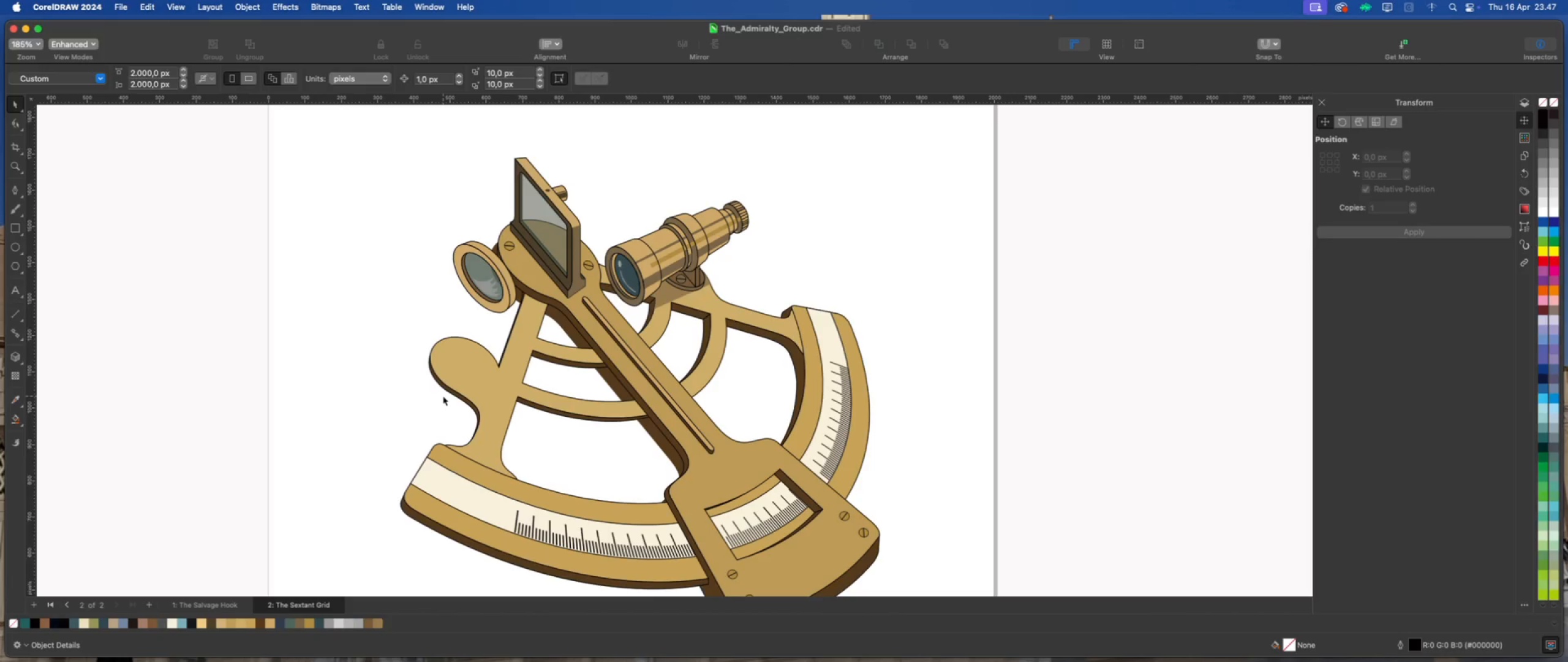 
wait(7.09)
 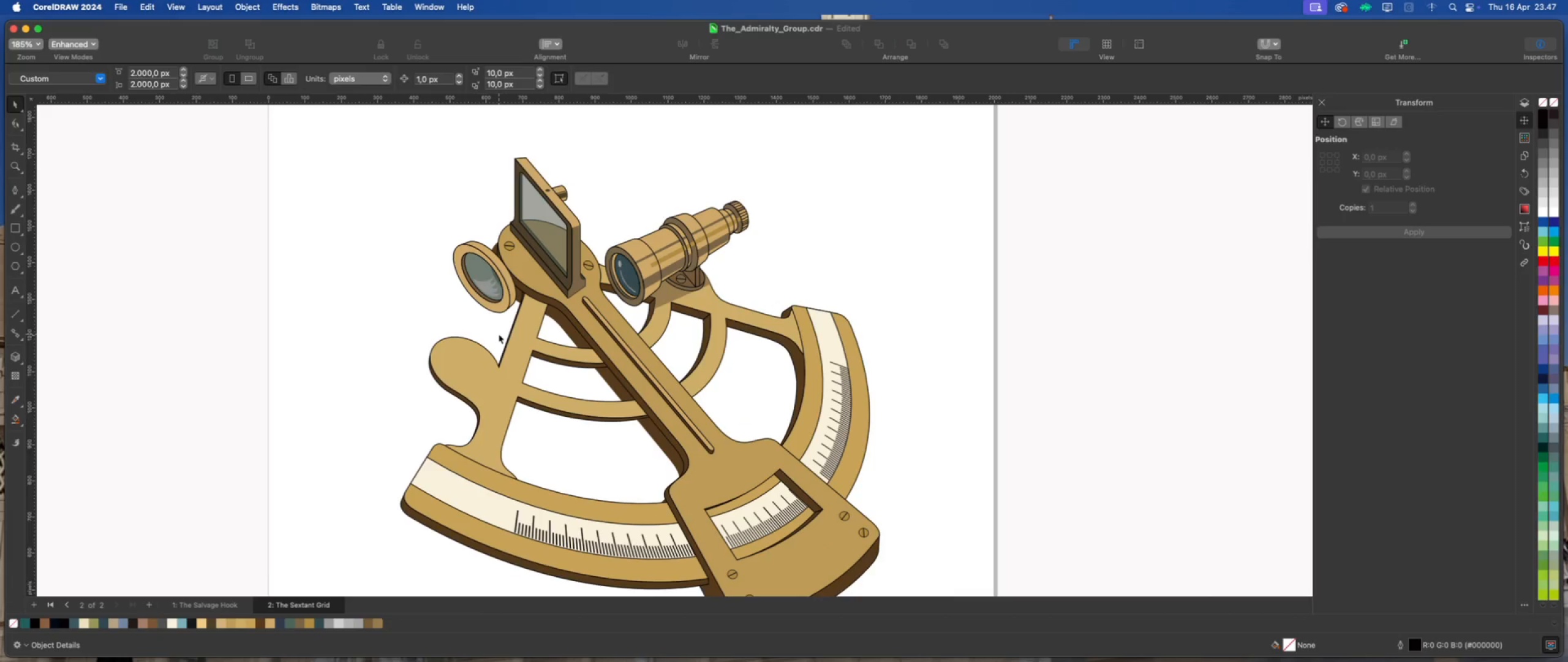 
scroll: coordinate [445, 287], scroll_direction: up, amount: 2.0
 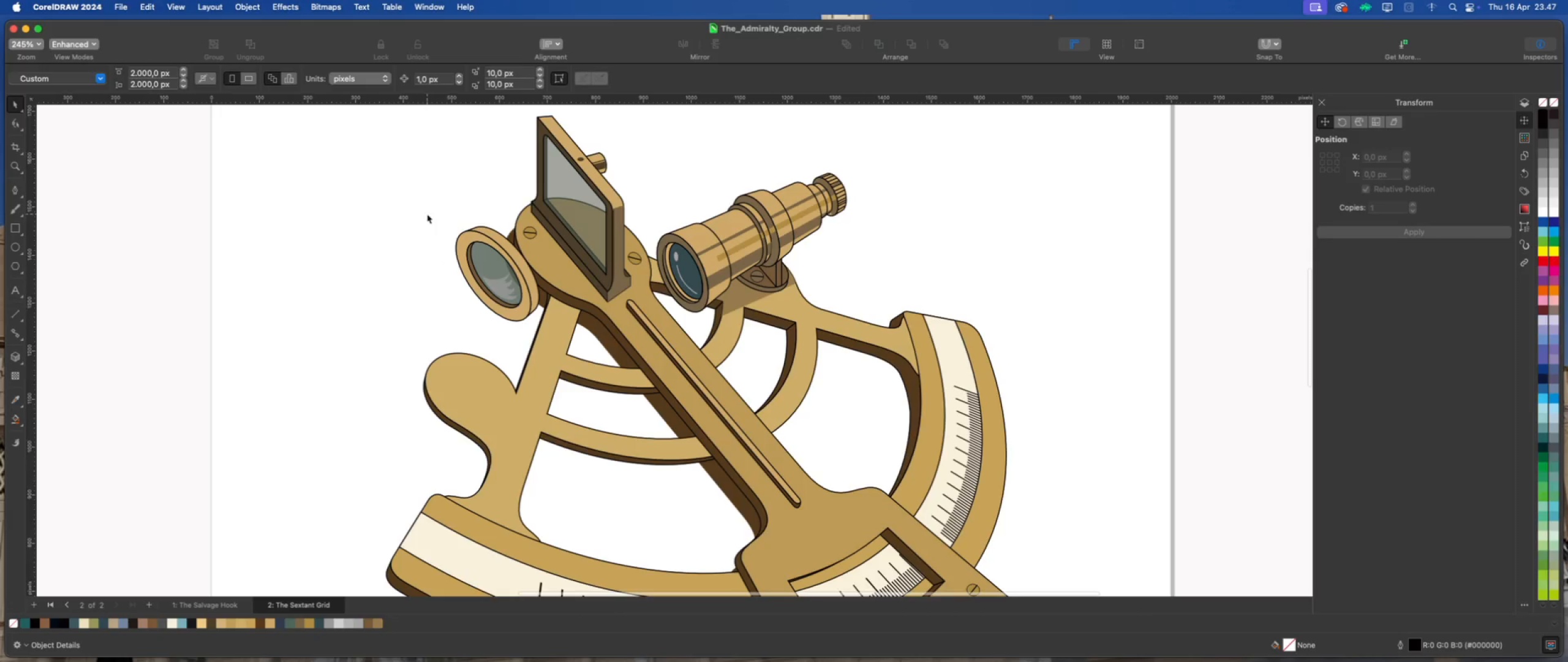 
left_click_drag(start_coordinate=[427, 214], to_coordinate=[546, 338])
 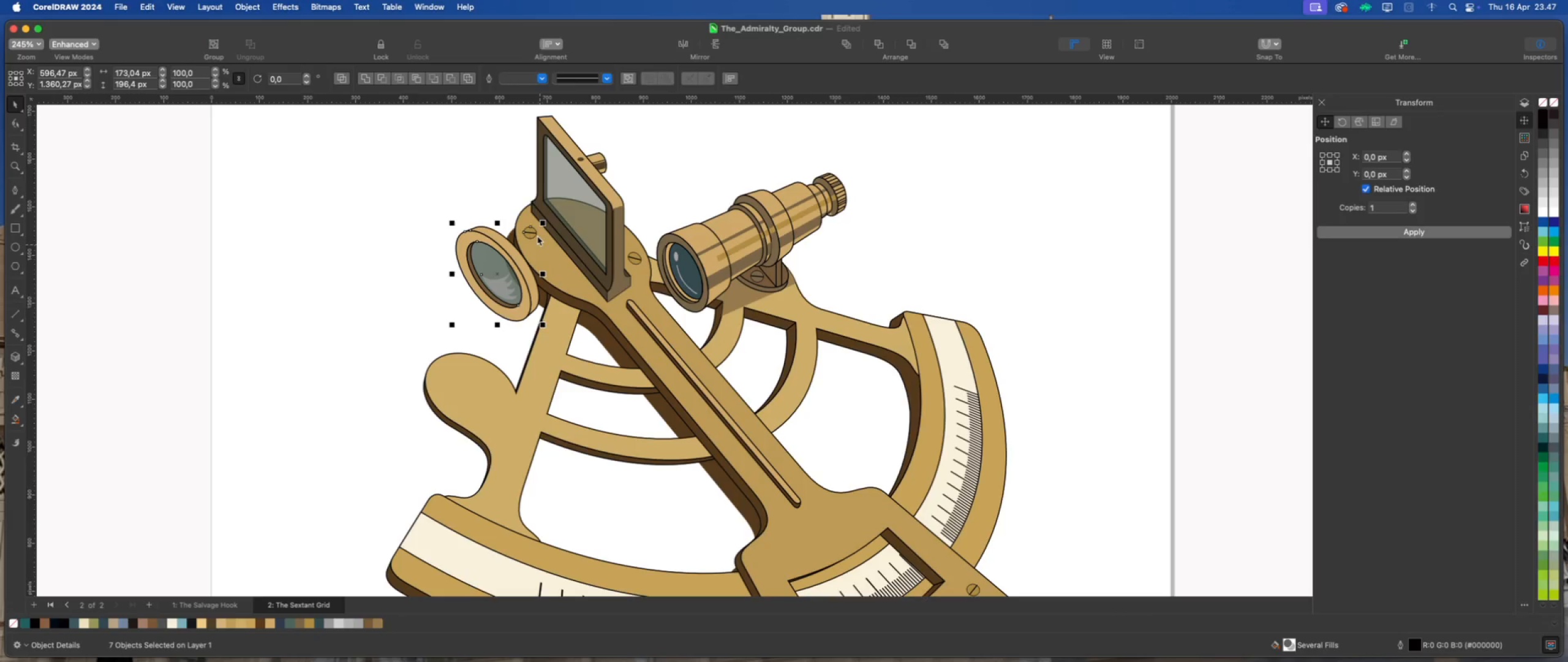 
scroll: coordinate [537, 236], scroll_direction: up, amount: 4.0
 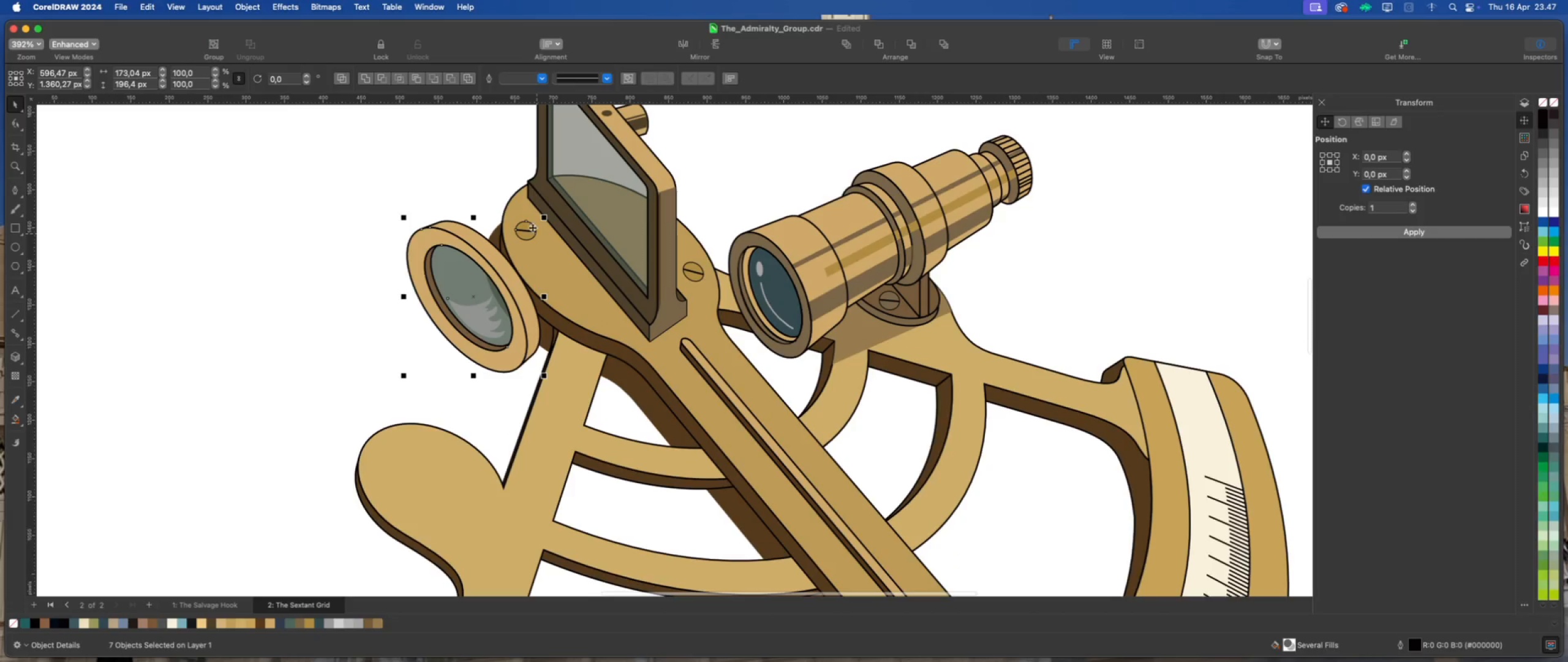 
hold_key(key=ShiftLeft, duration=1.7)
left_click_drag(start_coordinate=[496, 185], to_coordinate=[543, 247])
 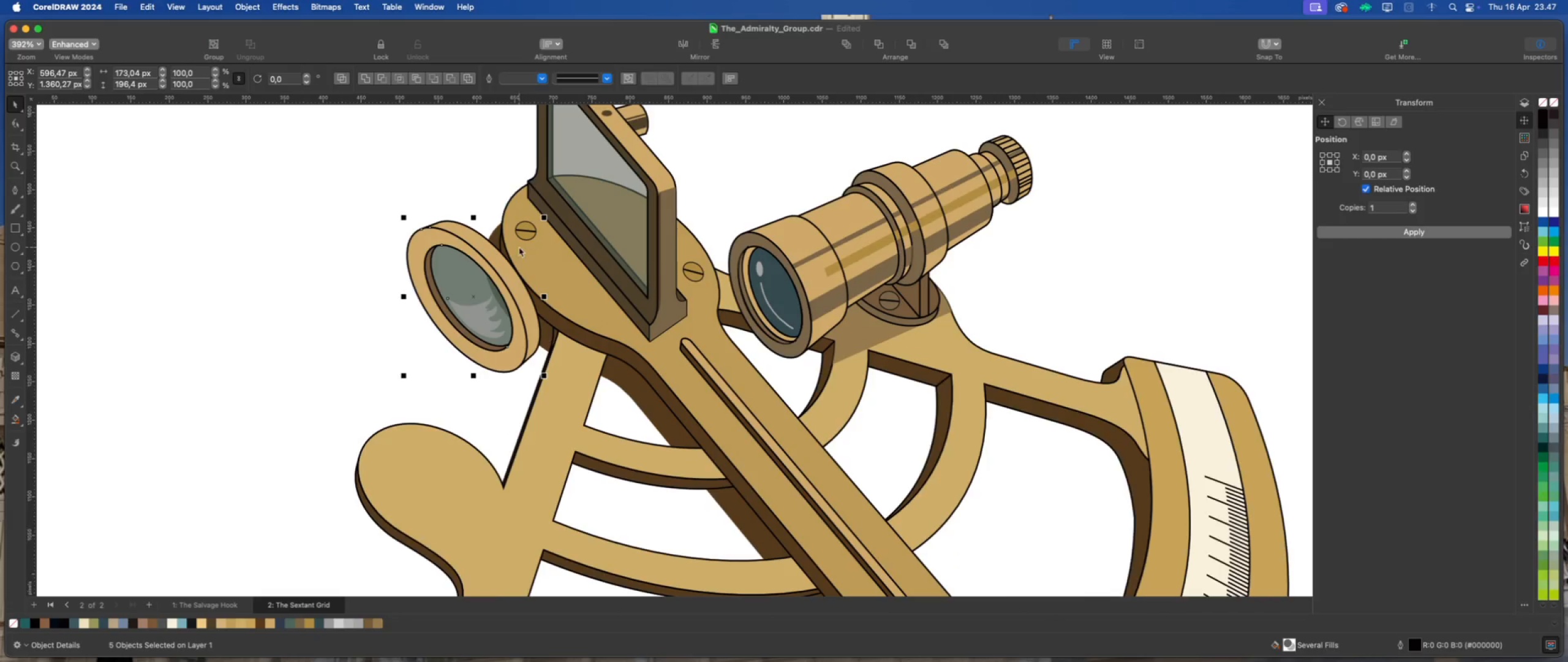 
scroll: coordinate [517, 248], scroll_direction: down, amount: 4.0
 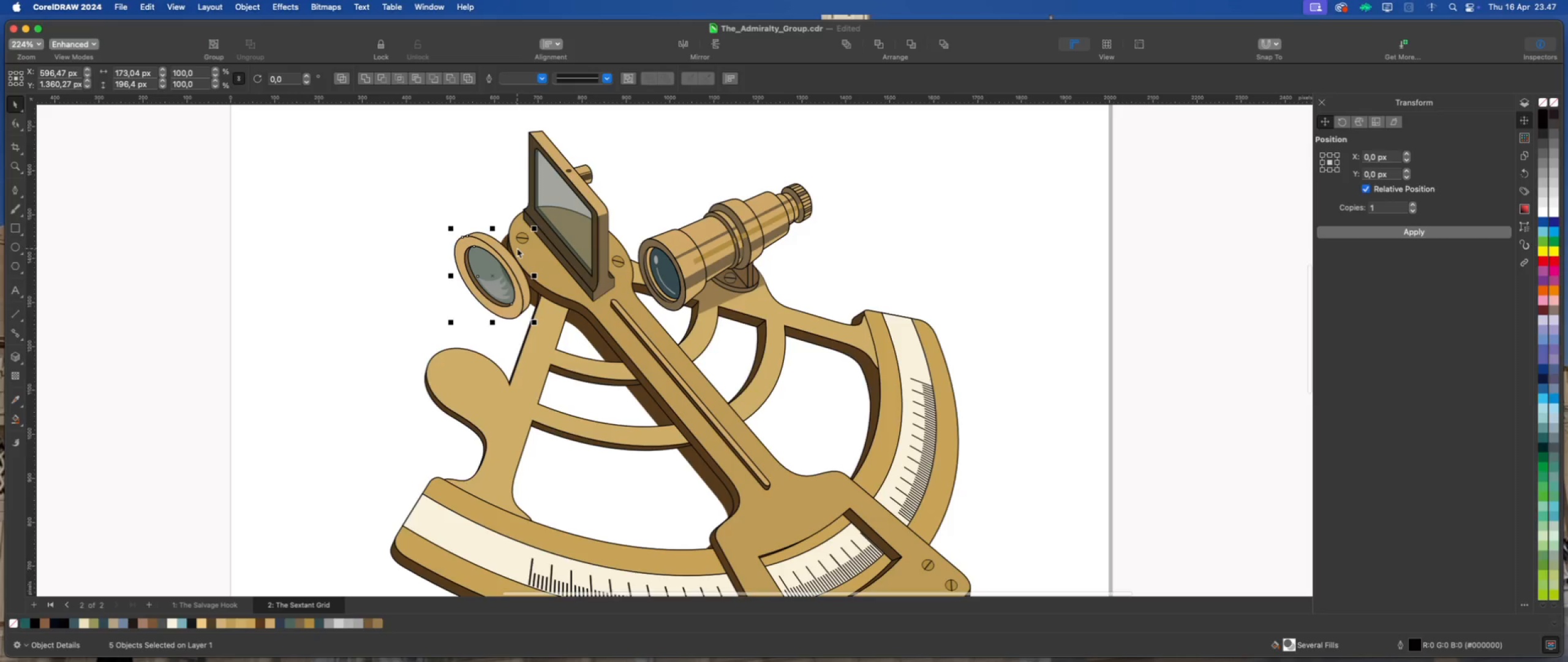 
key(Meta+D)
 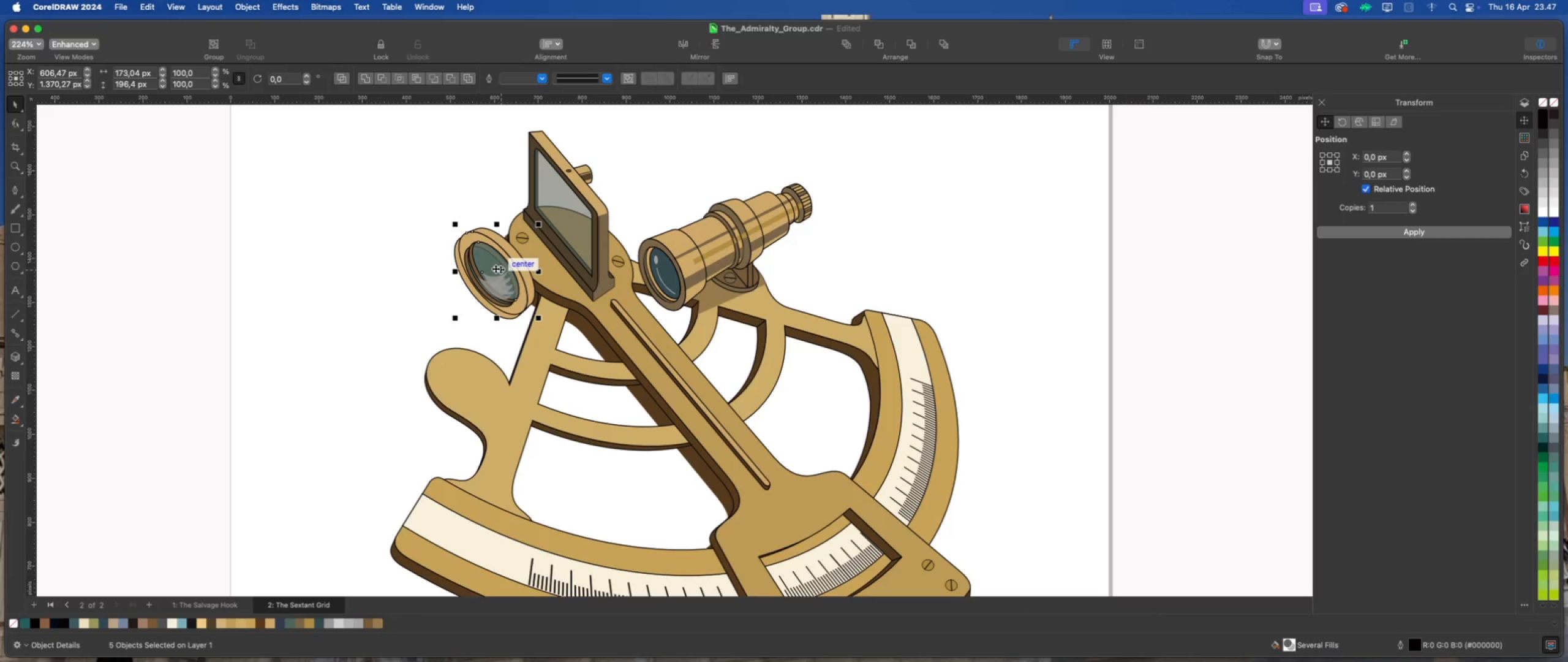 
left_click_drag(start_coordinate=[496, 268], to_coordinate=[454, 352])
 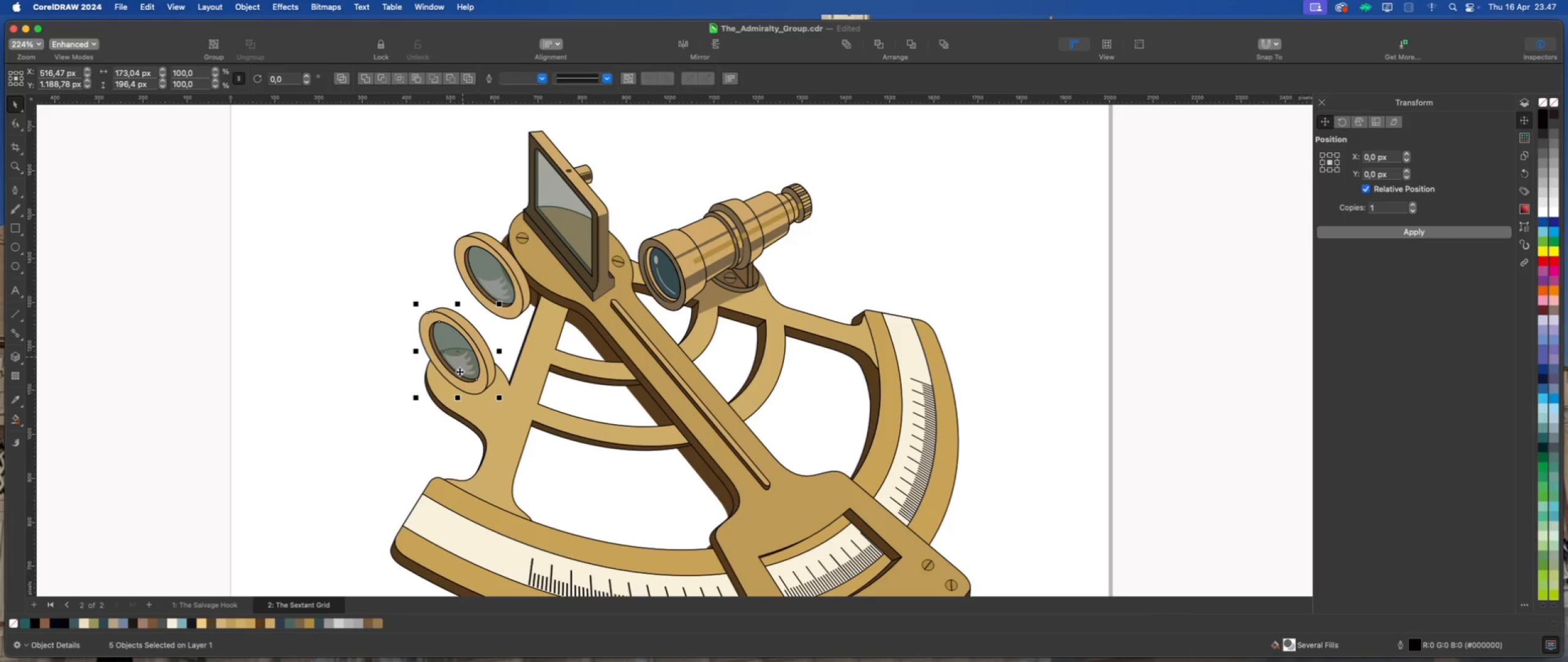 
mouse_move([463, 356])
 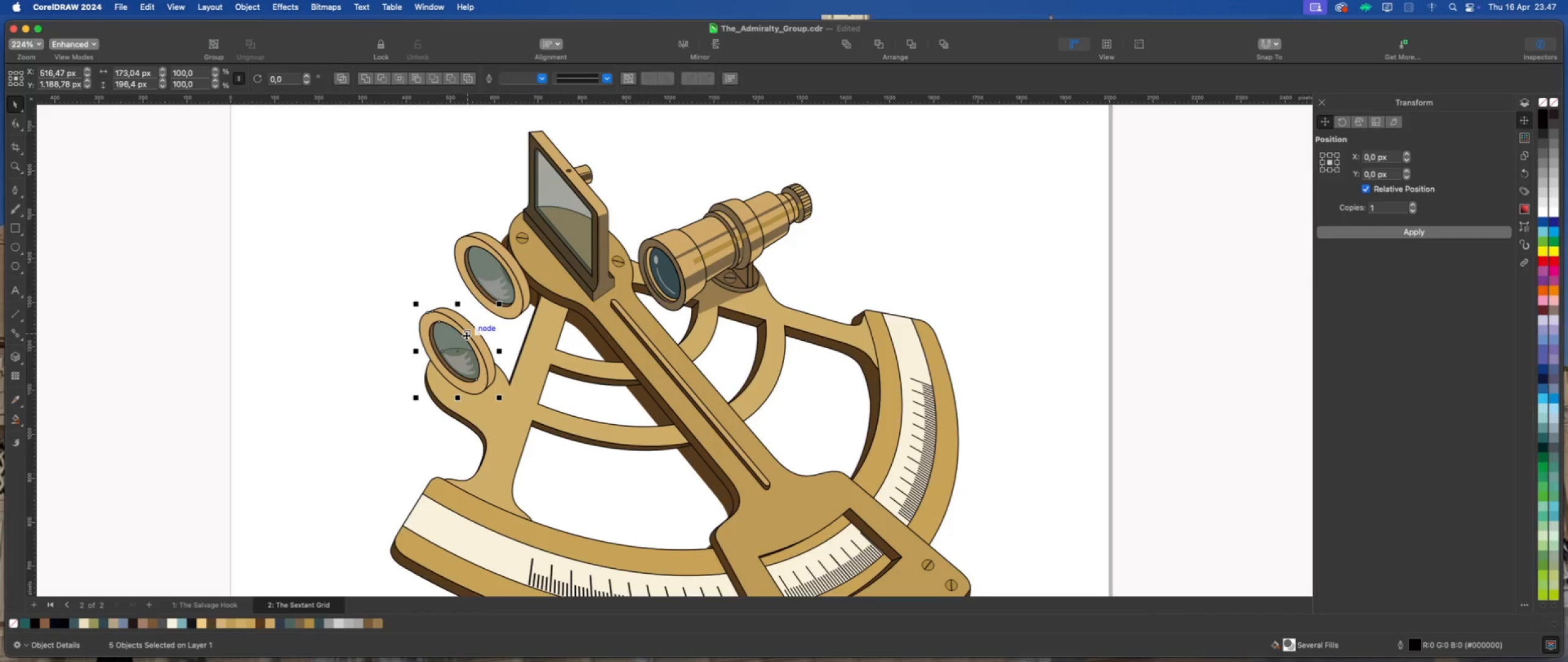 
left_click([466, 335])
 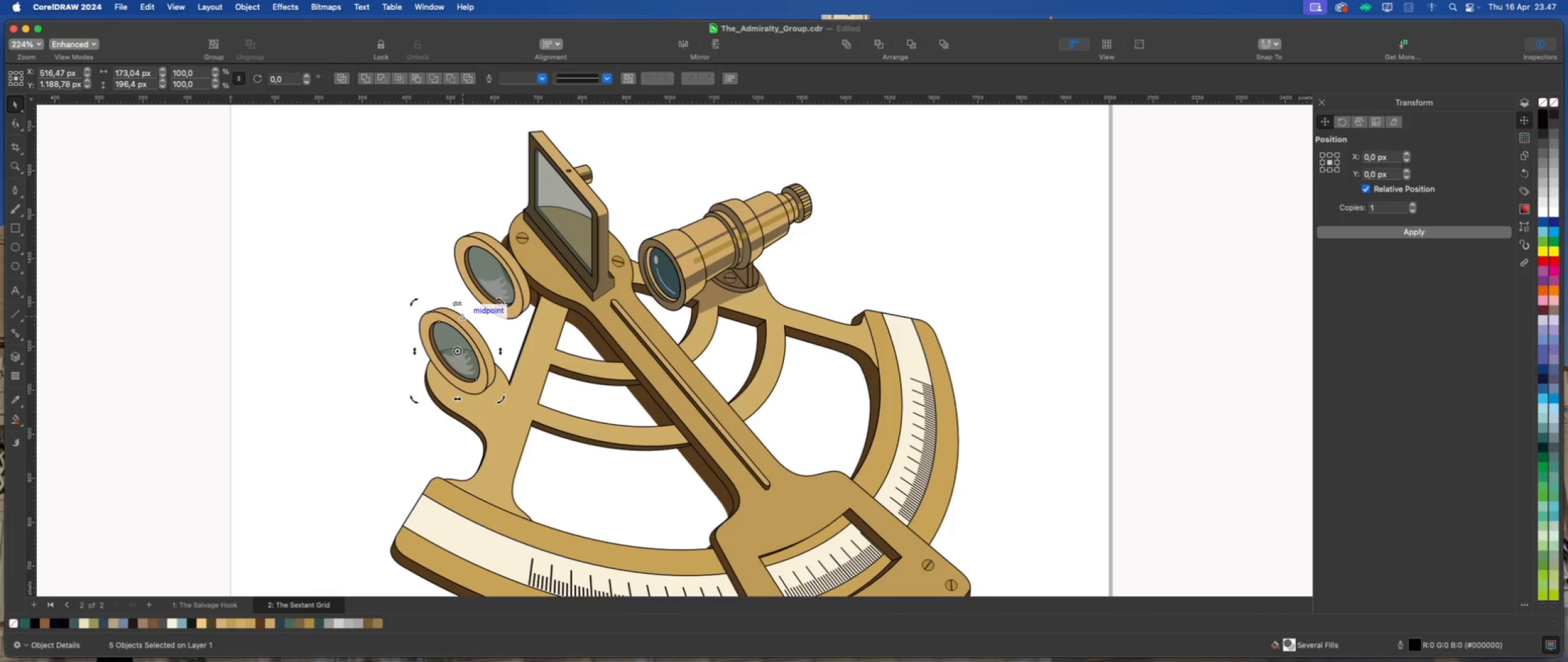 
left_click_drag(start_coordinate=[457, 303], to_coordinate=[476, 306])
 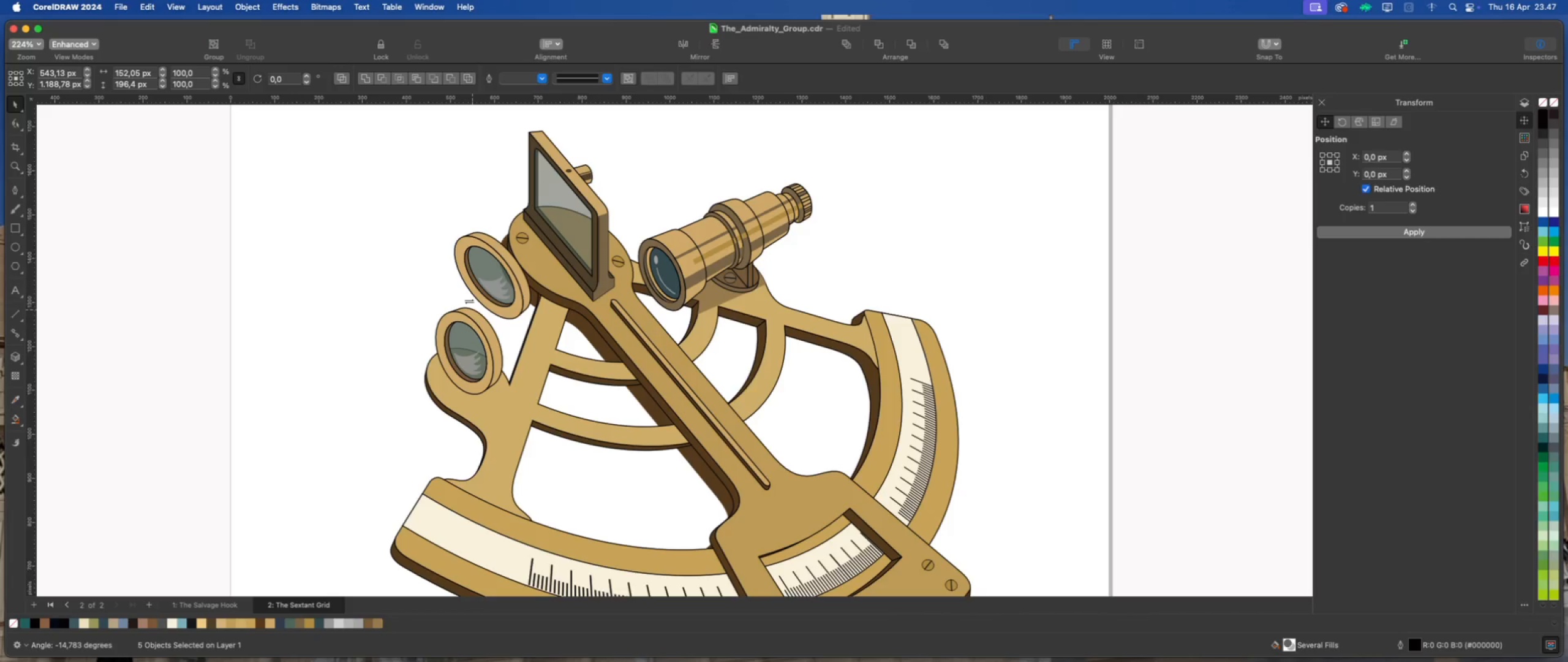 
wait(6.61)
 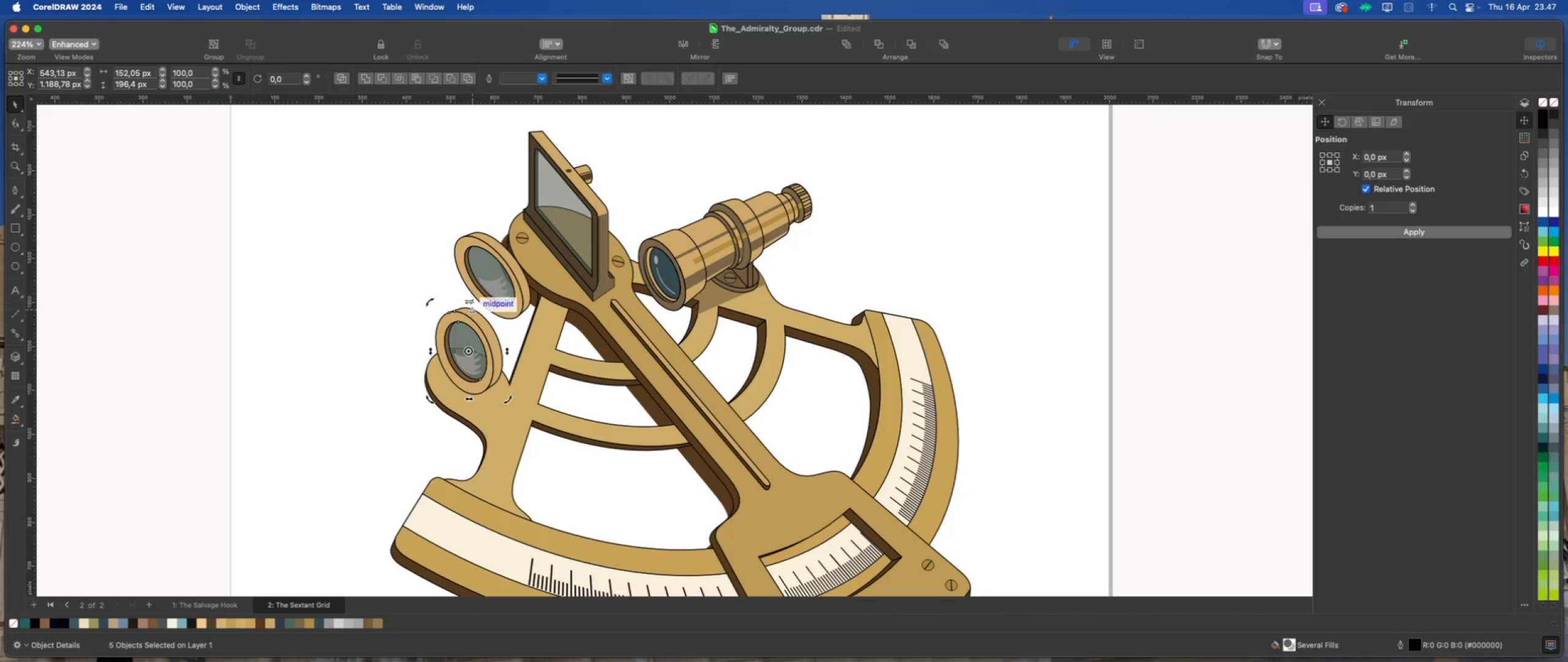 
left_click([469, 301])
 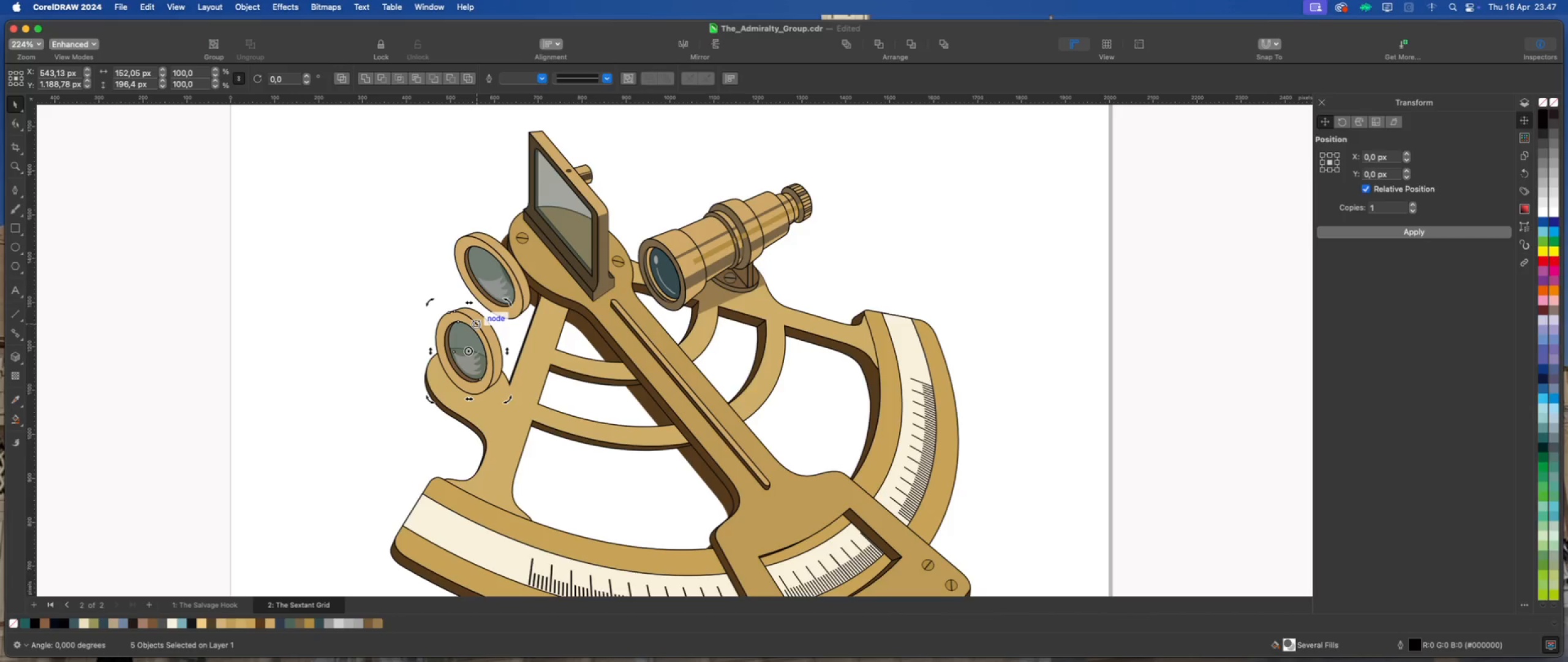 
left_click([476, 324])
 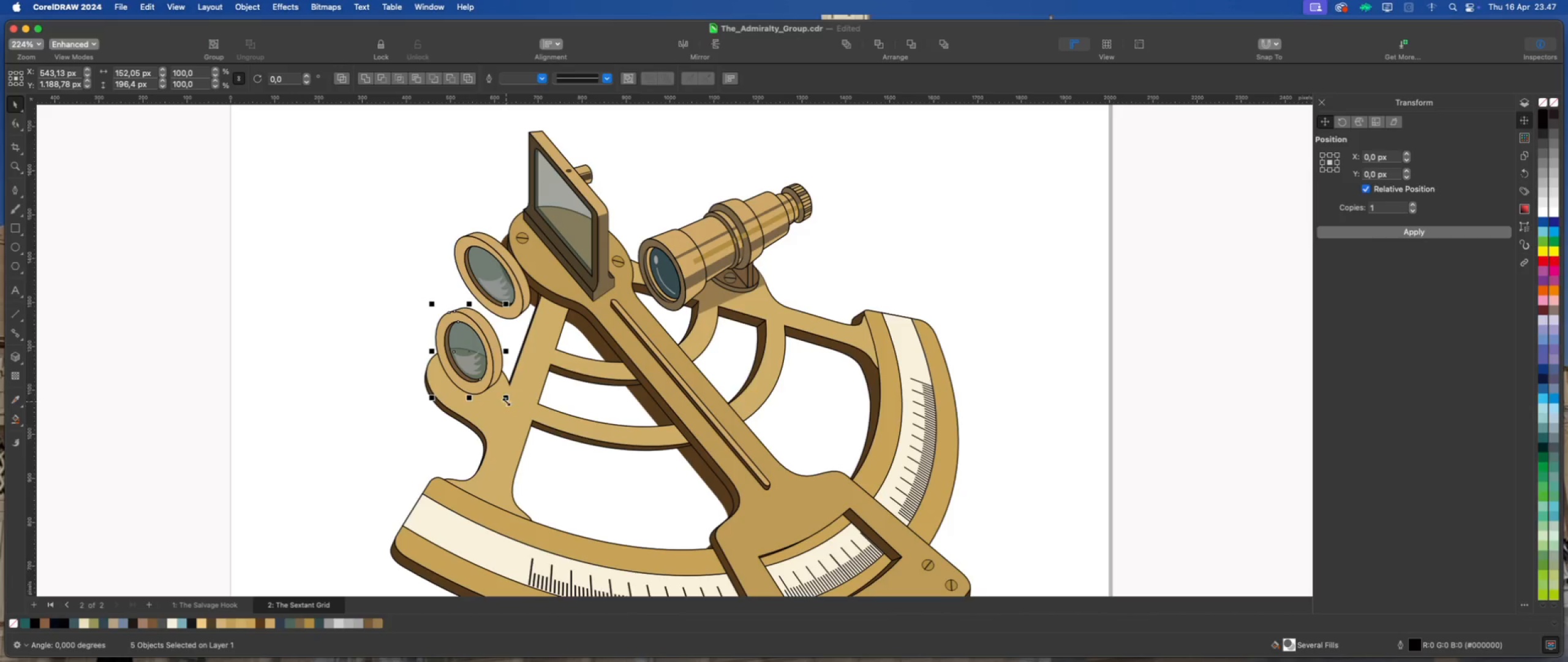 
left_click_drag(start_coordinate=[506, 401], to_coordinate=[519, 437])
 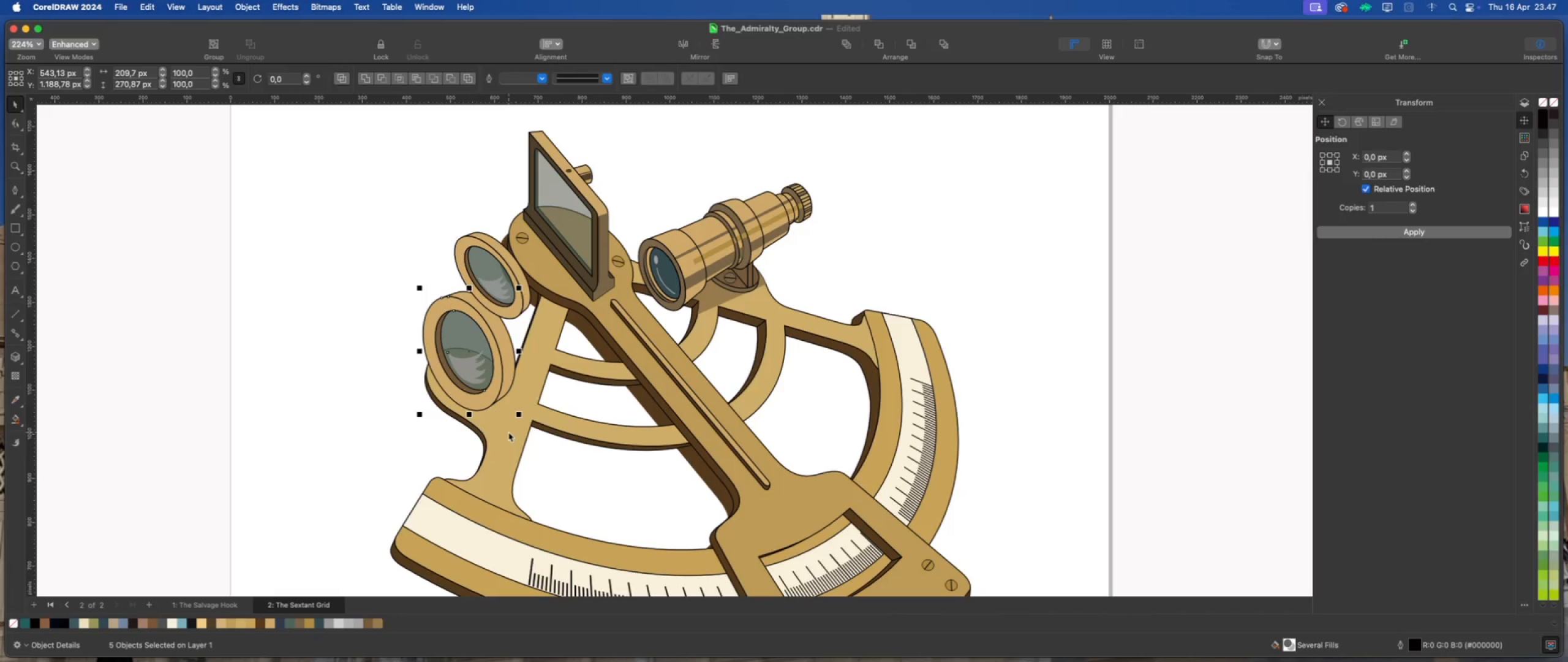 
hold_key(key=ShiftLeft, duration=1.41)
 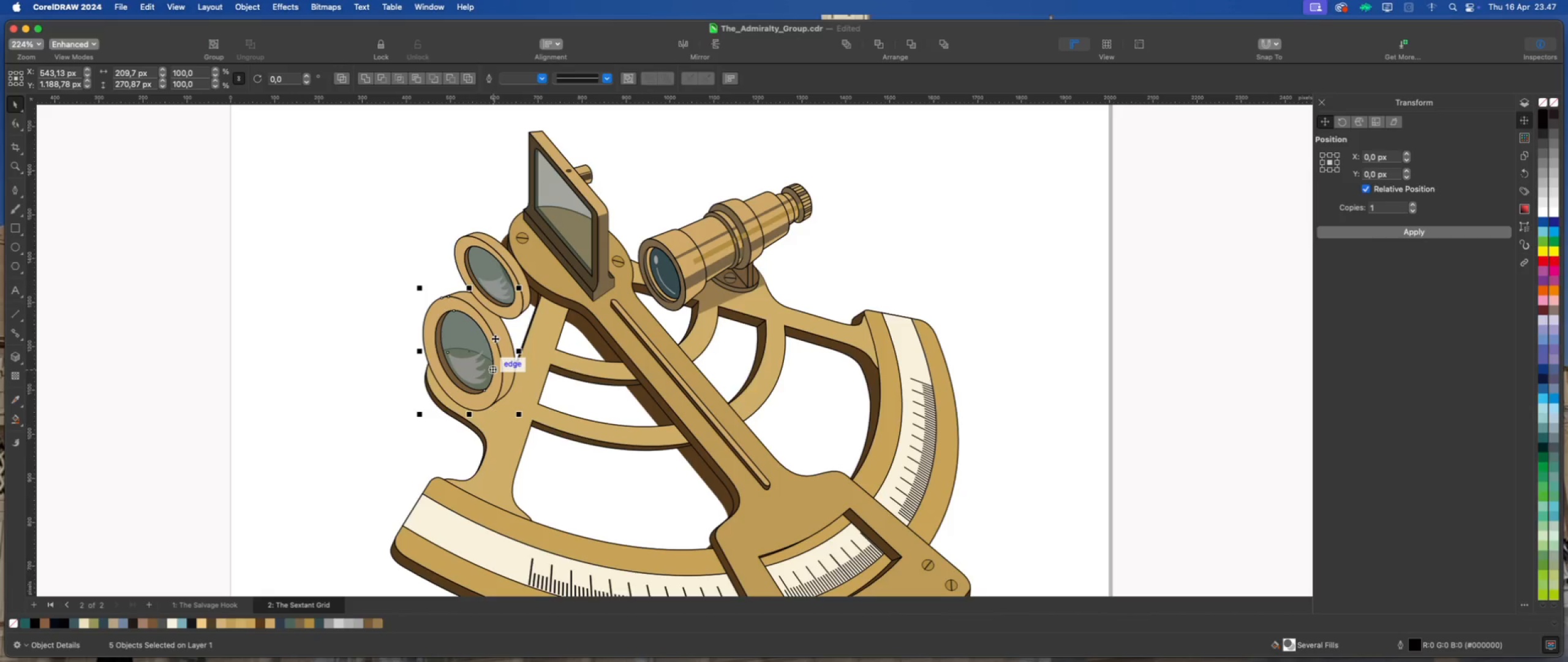 
right_click([495, 338])
 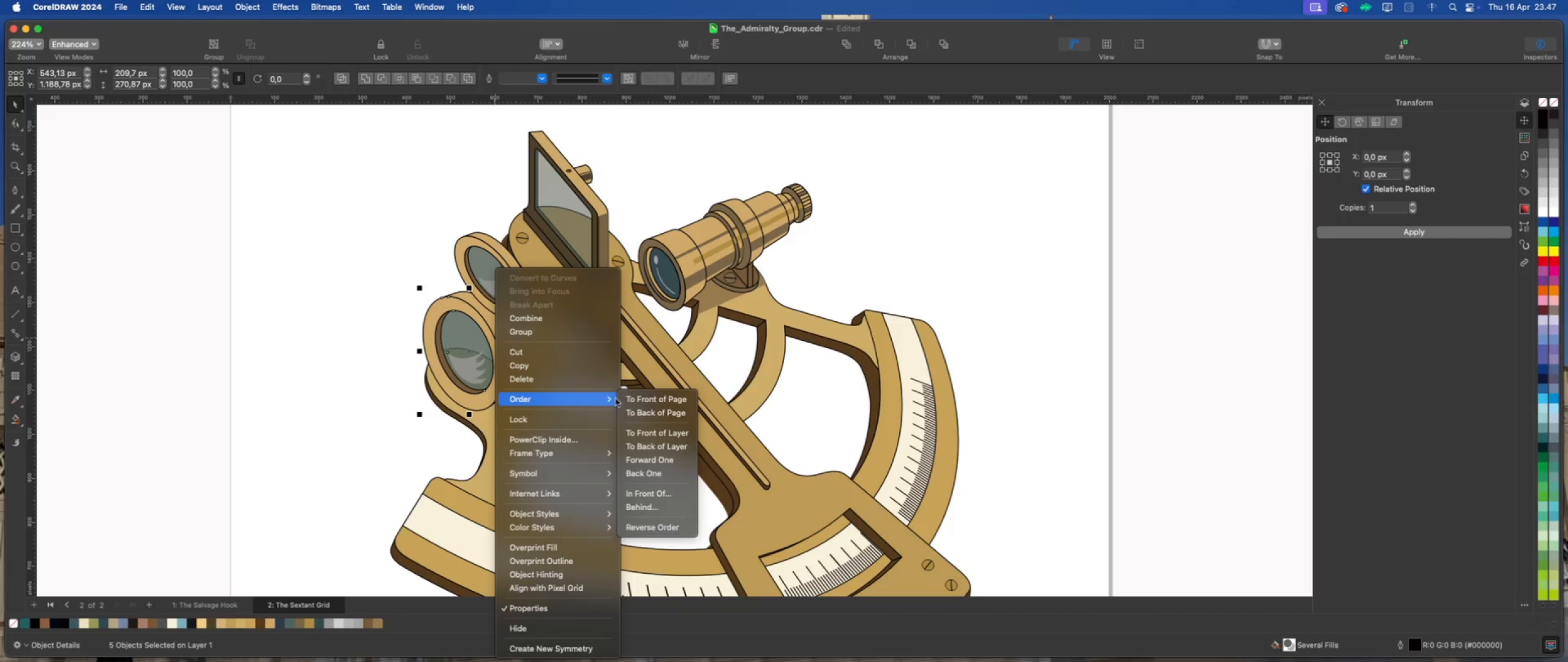 
left_click([645, 401])
 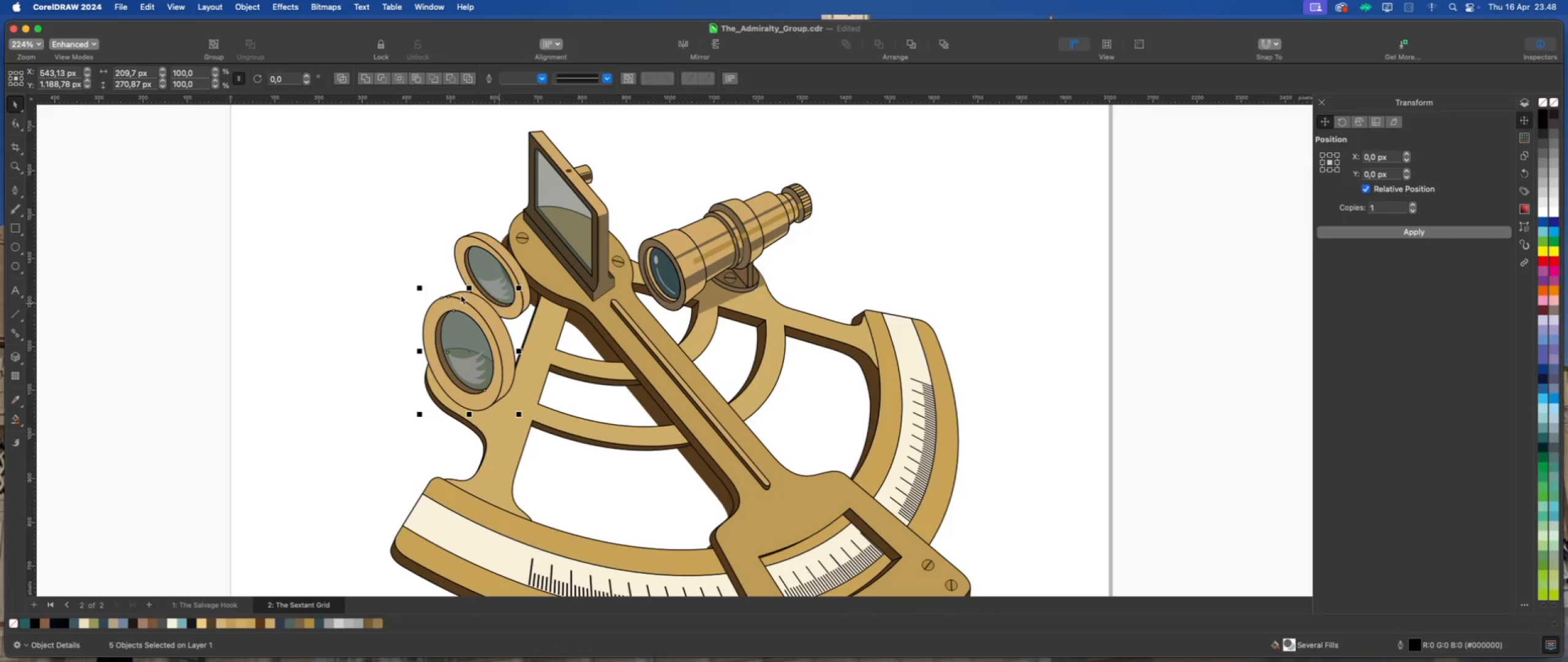 
wait(8.07)
 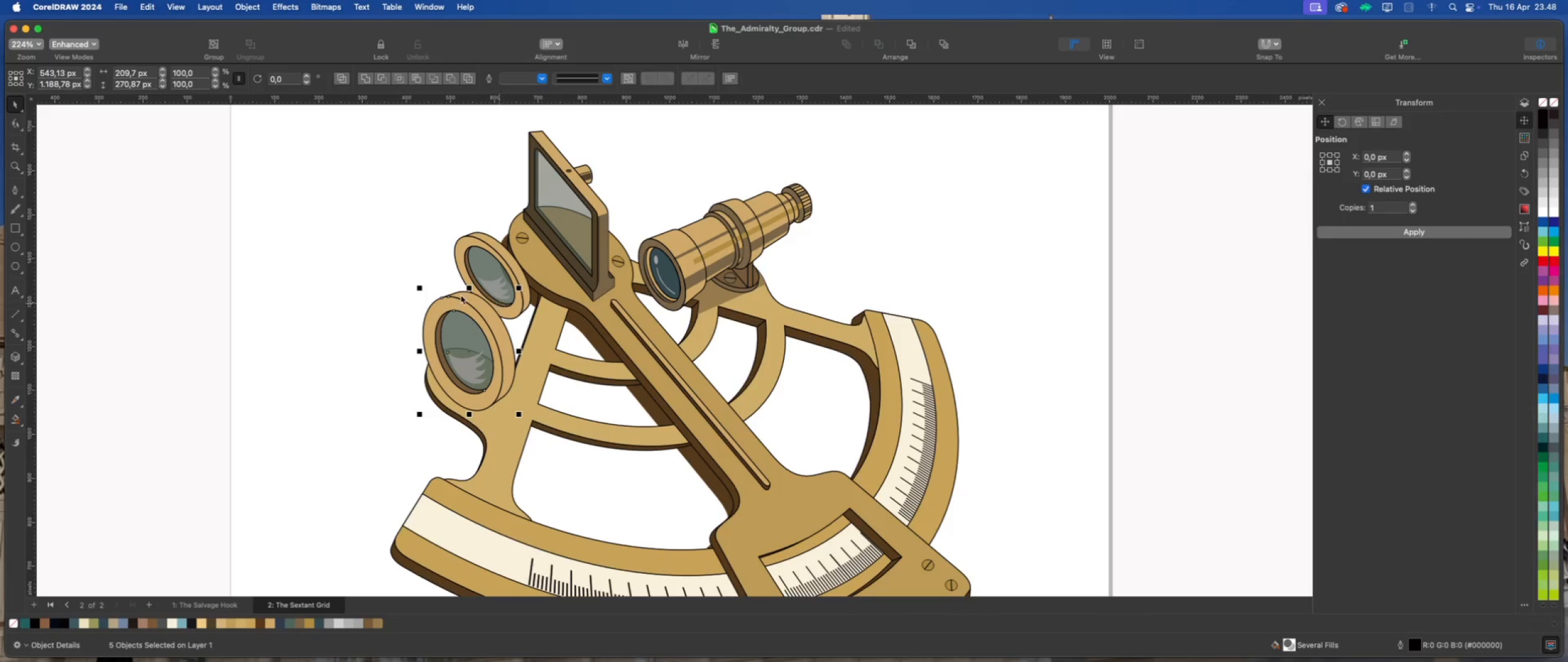 
left_click_drag(start_coordinate=[519, 290], to_coordinate=[517, 294])
 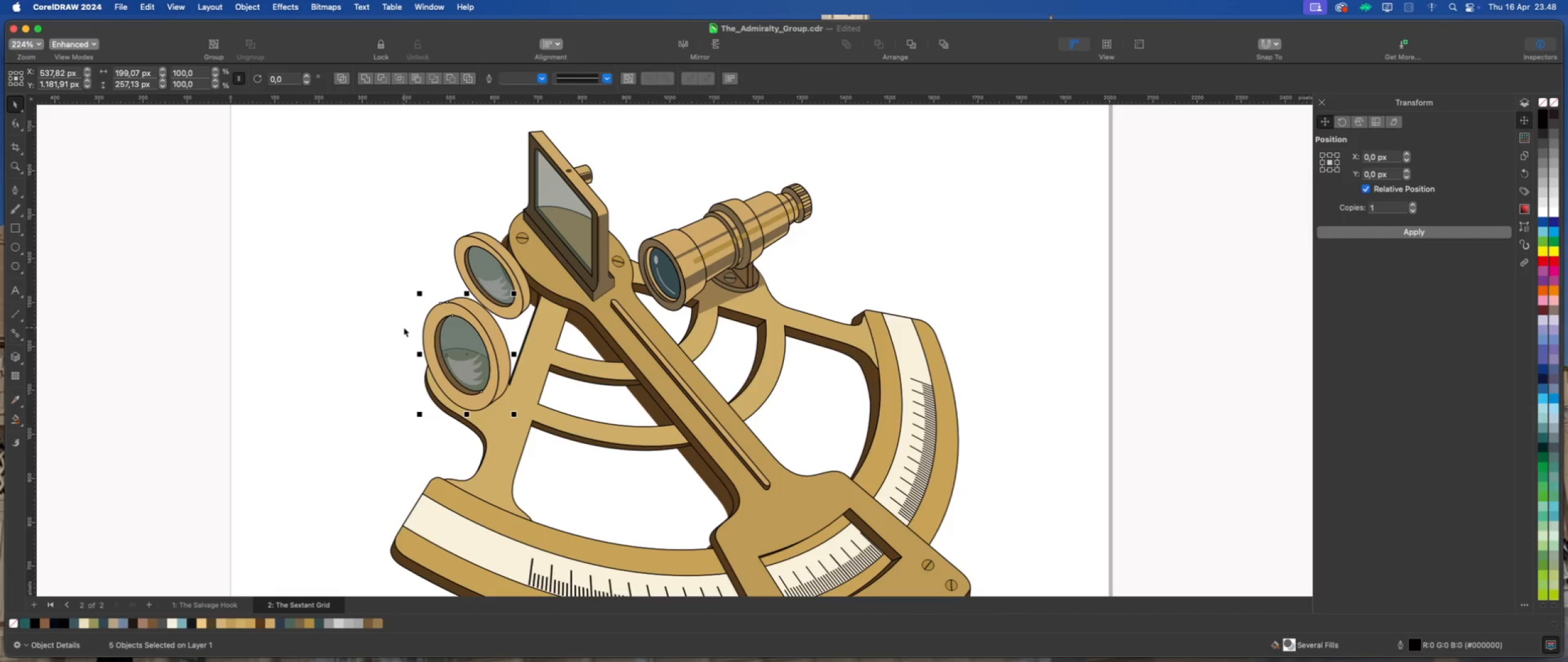 
scroll: coordinate [404, 328], scroll_direction: down, amount: 2.0
 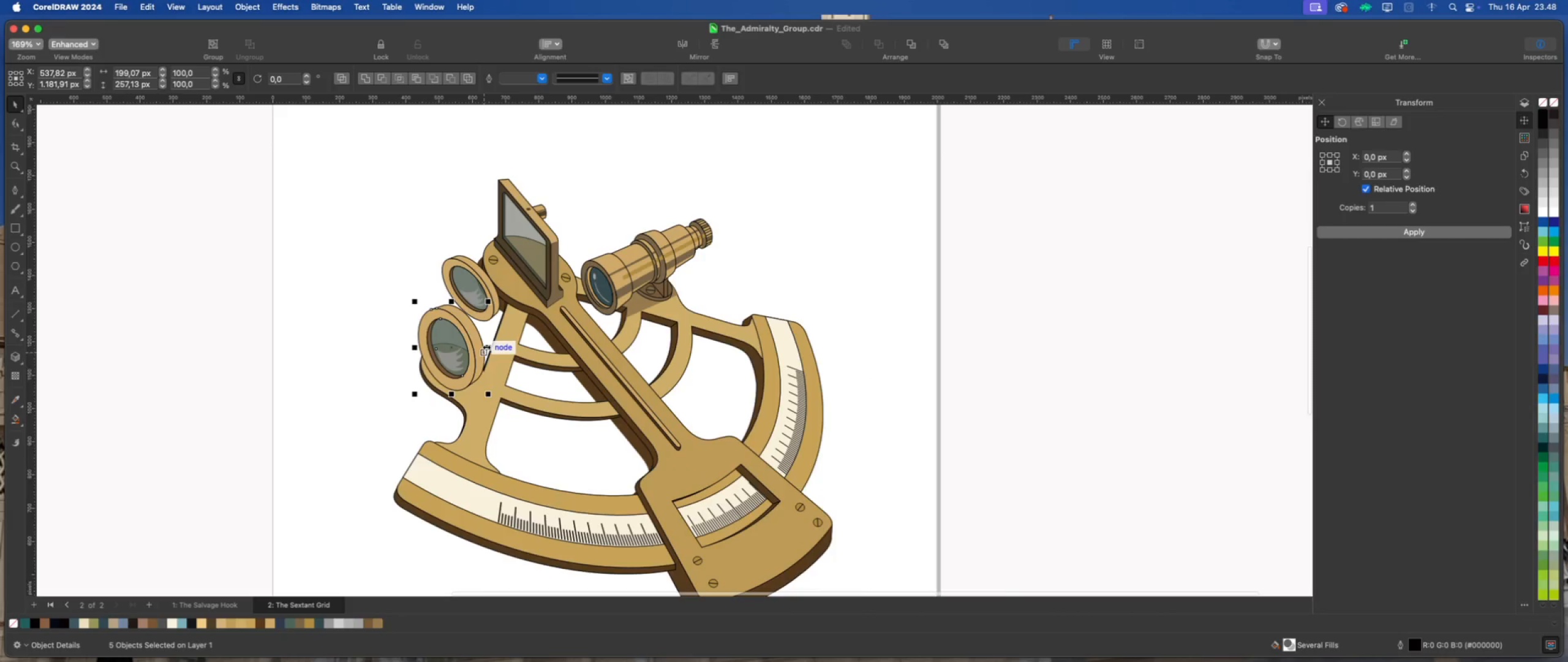 
scroll: coordinate [486, 347], scroll_direction: up, amount: 4.0
 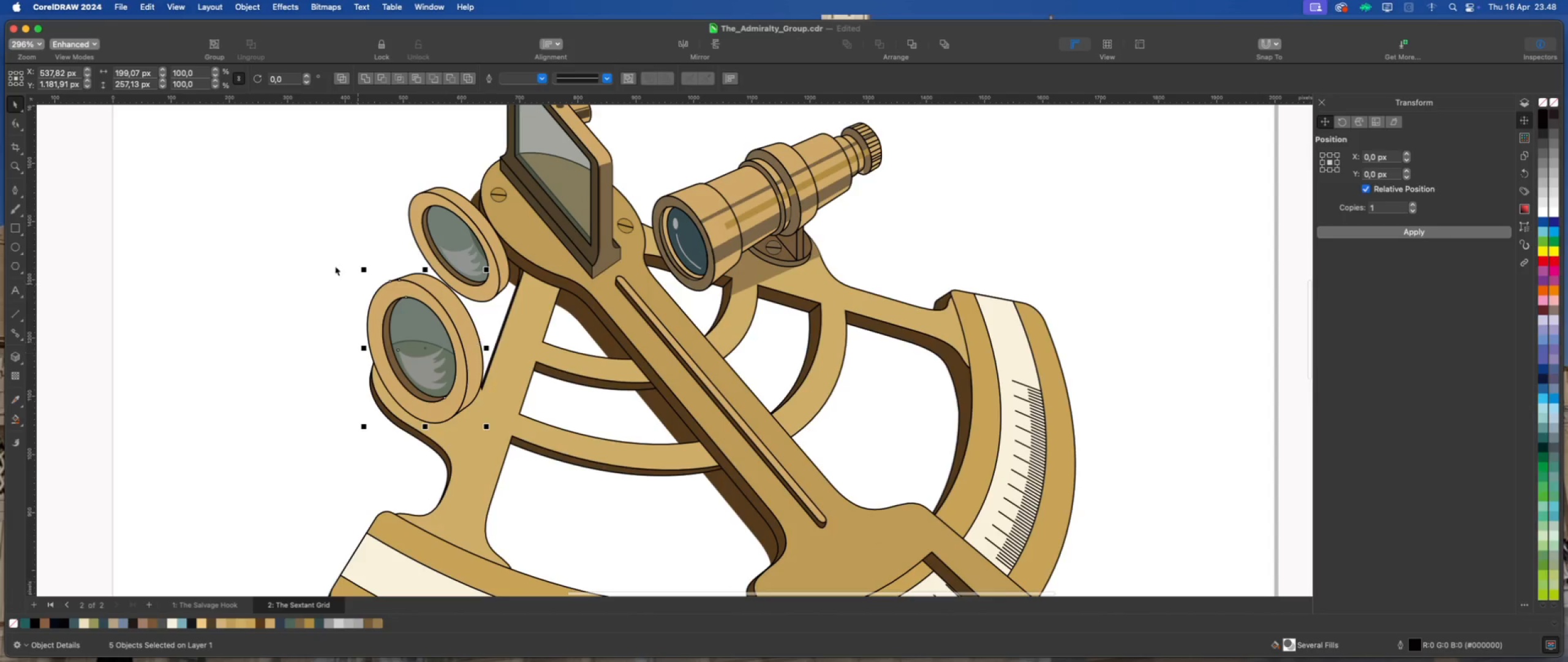 
left_click([330, 263])
 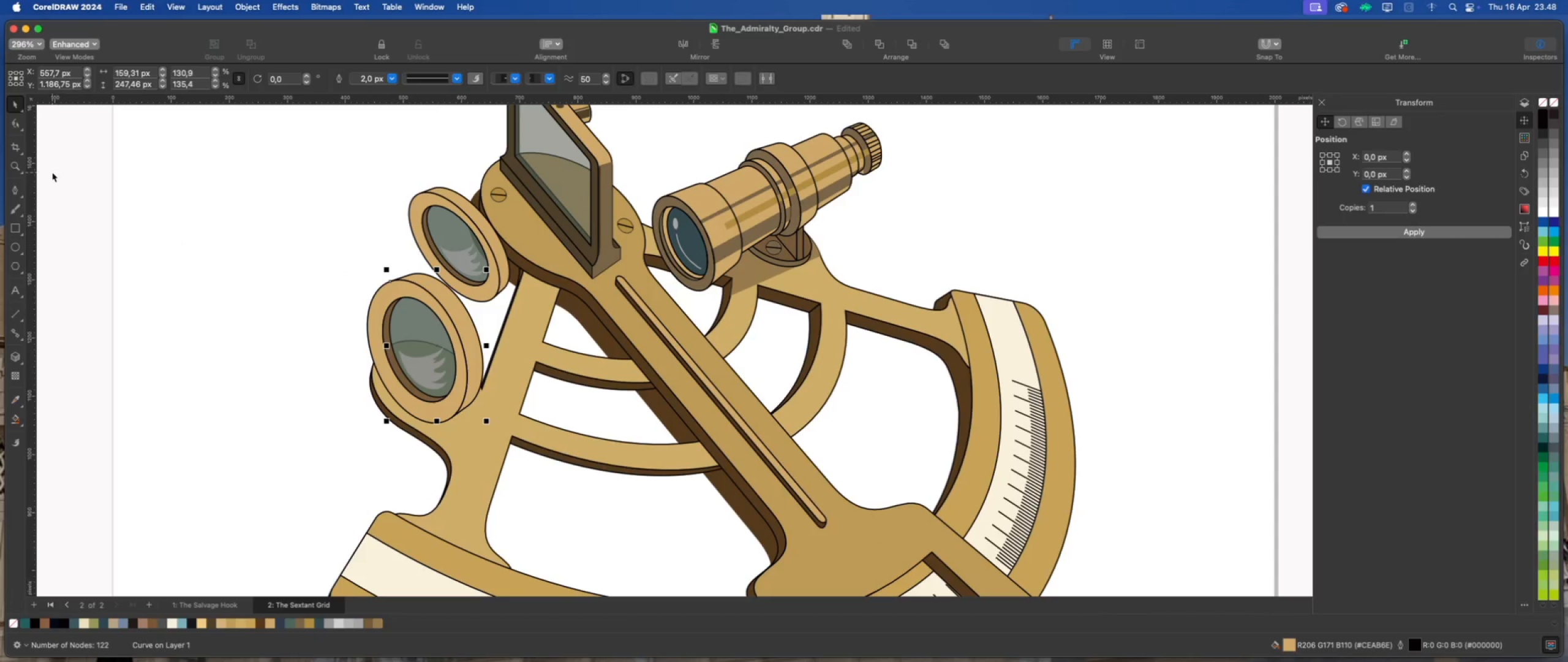 
scroll: coordinate [494, 409], scroll_direction: up, amount: 4.0
 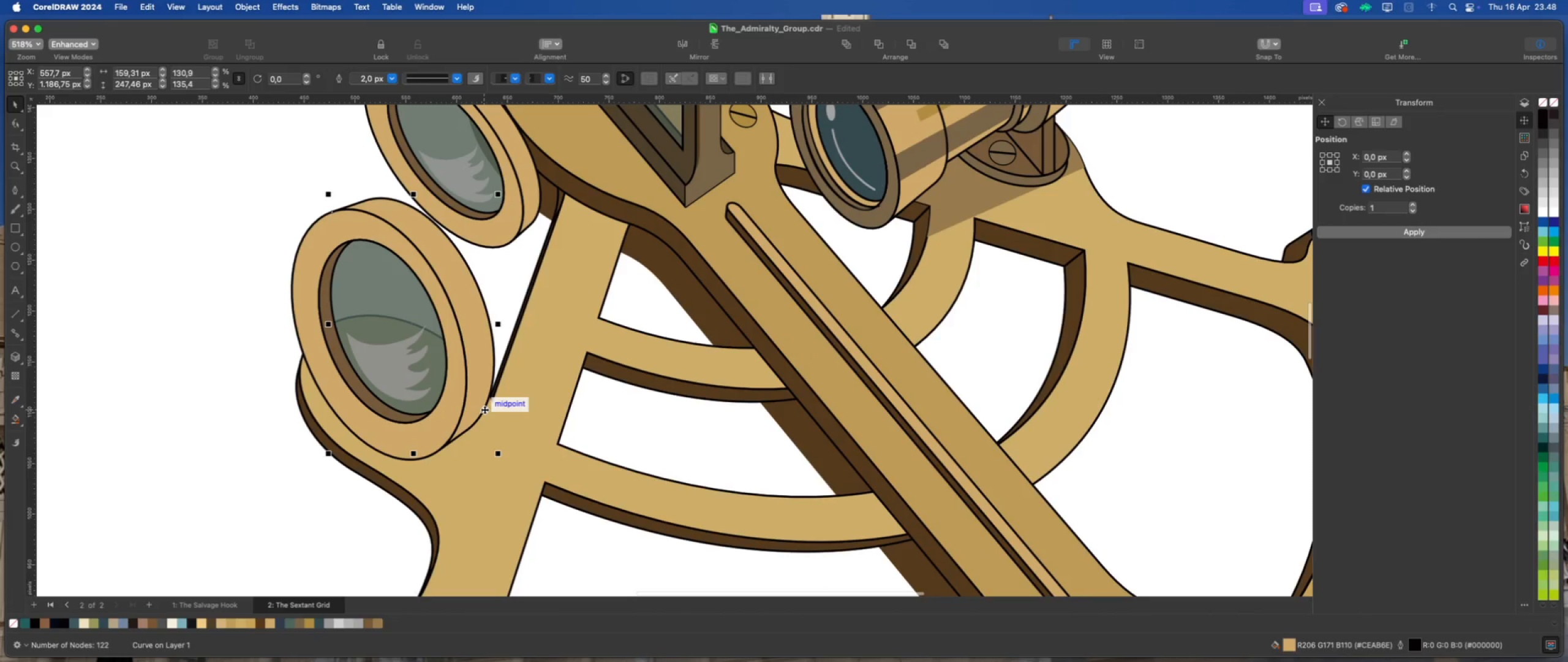 
left_click_drag(start_coordinate=[484, 409], to_coordinate=[472, 413])
 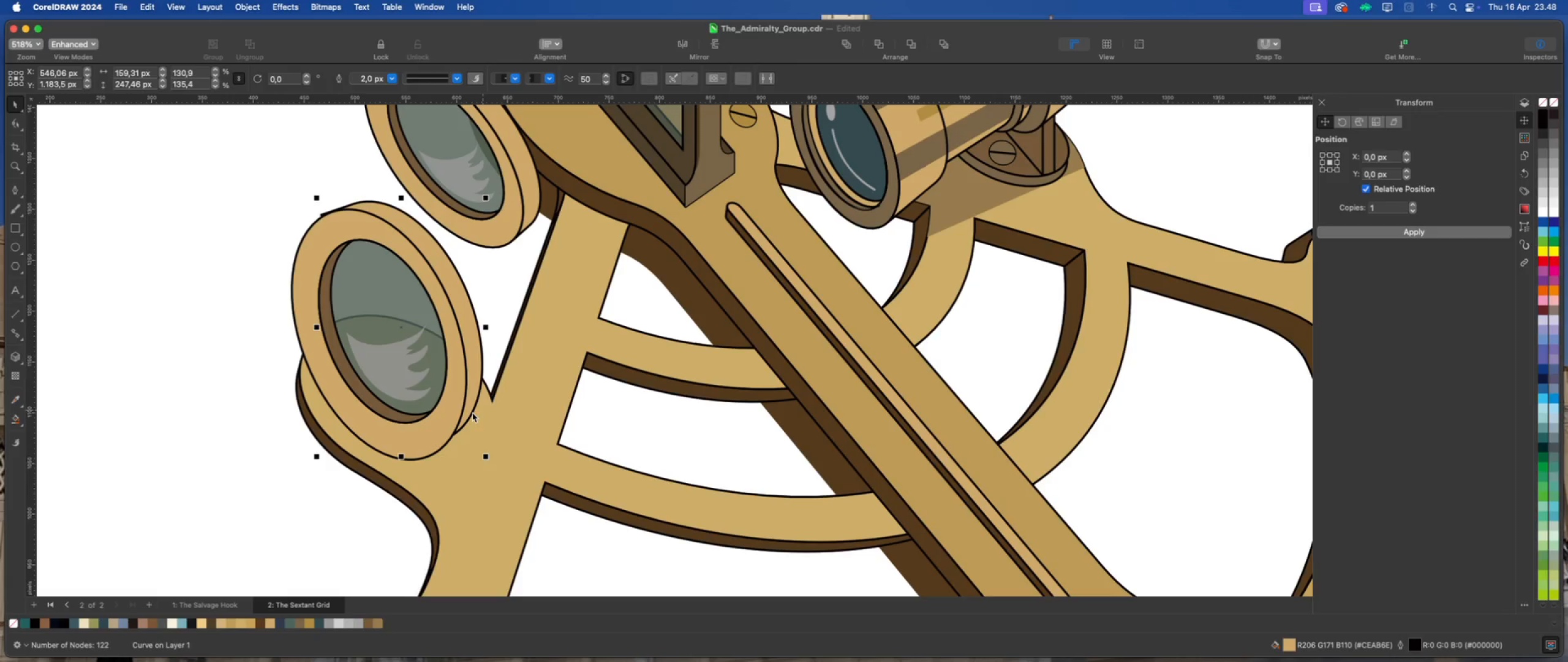 
hold_key(key=ShiftLeft, duration=1.42)
 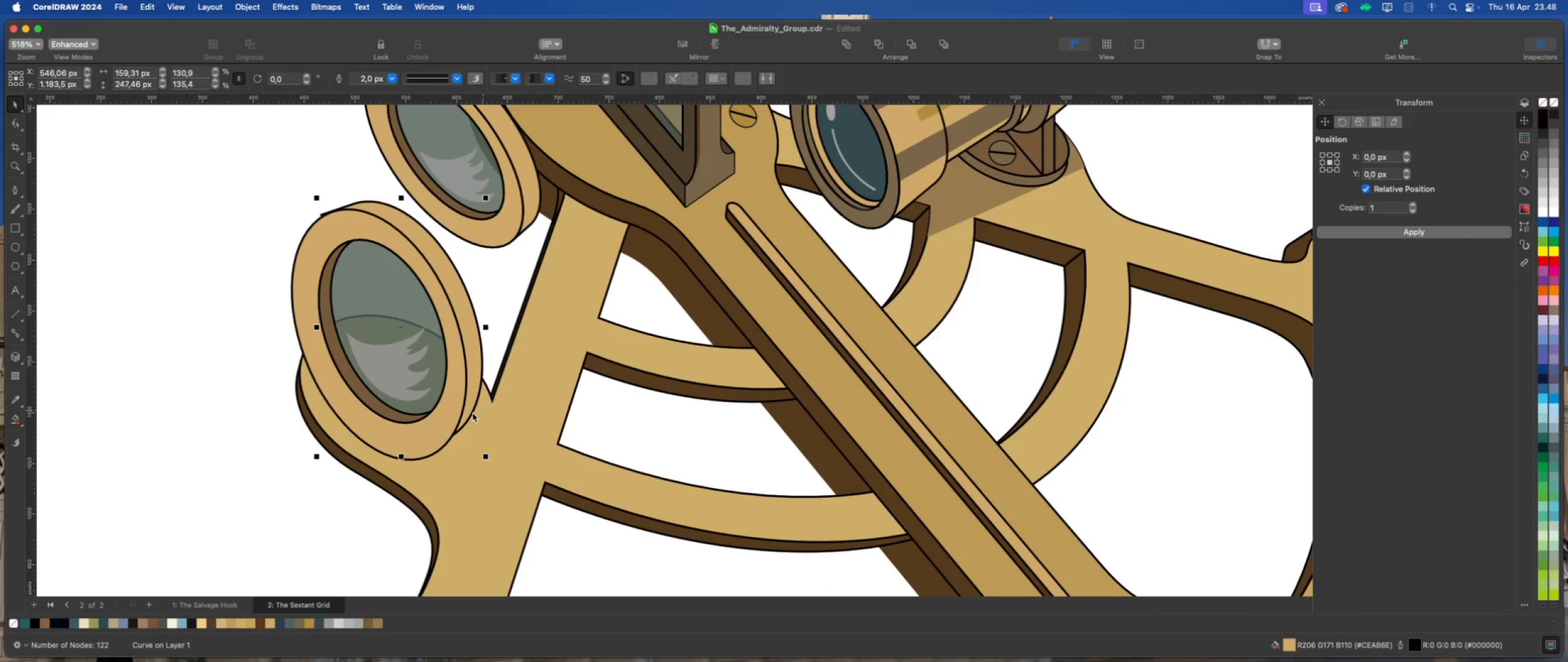 
key(Meta+Z)
 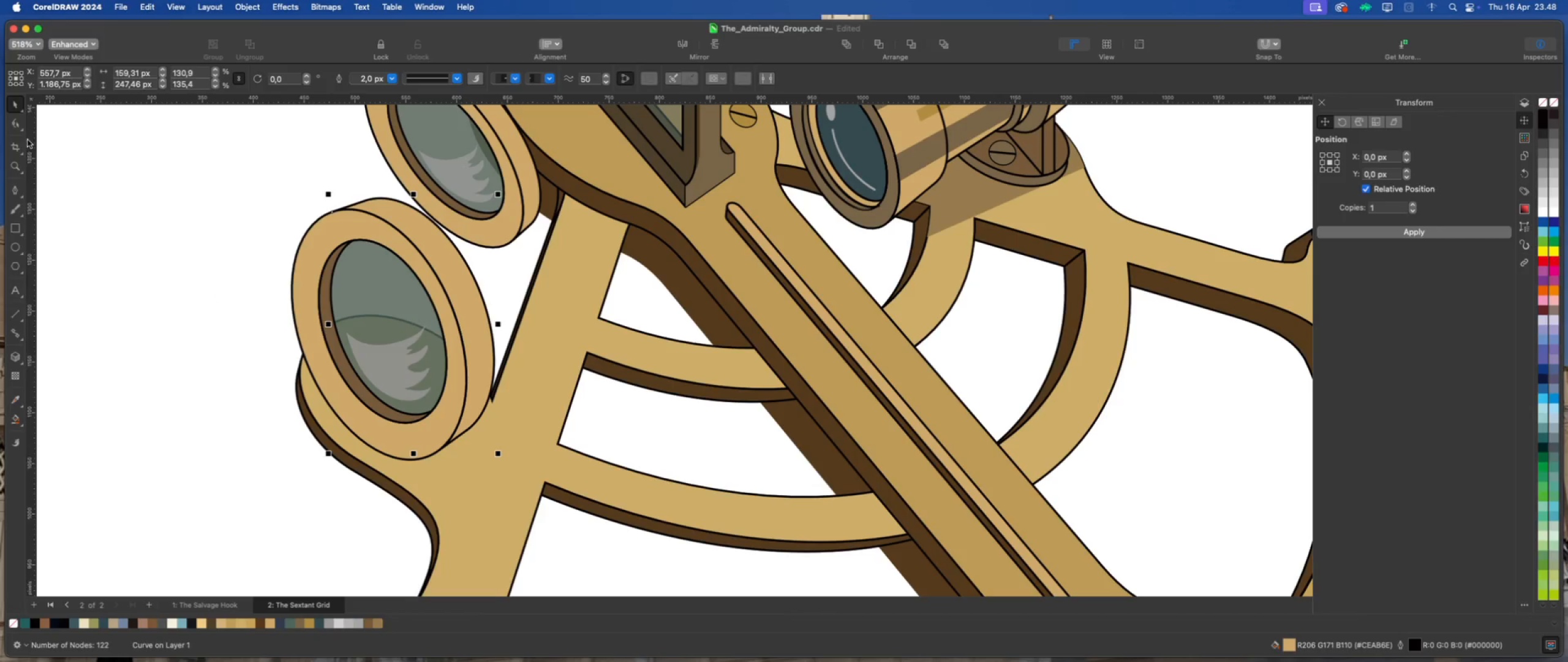 
left_click([13, 127])
 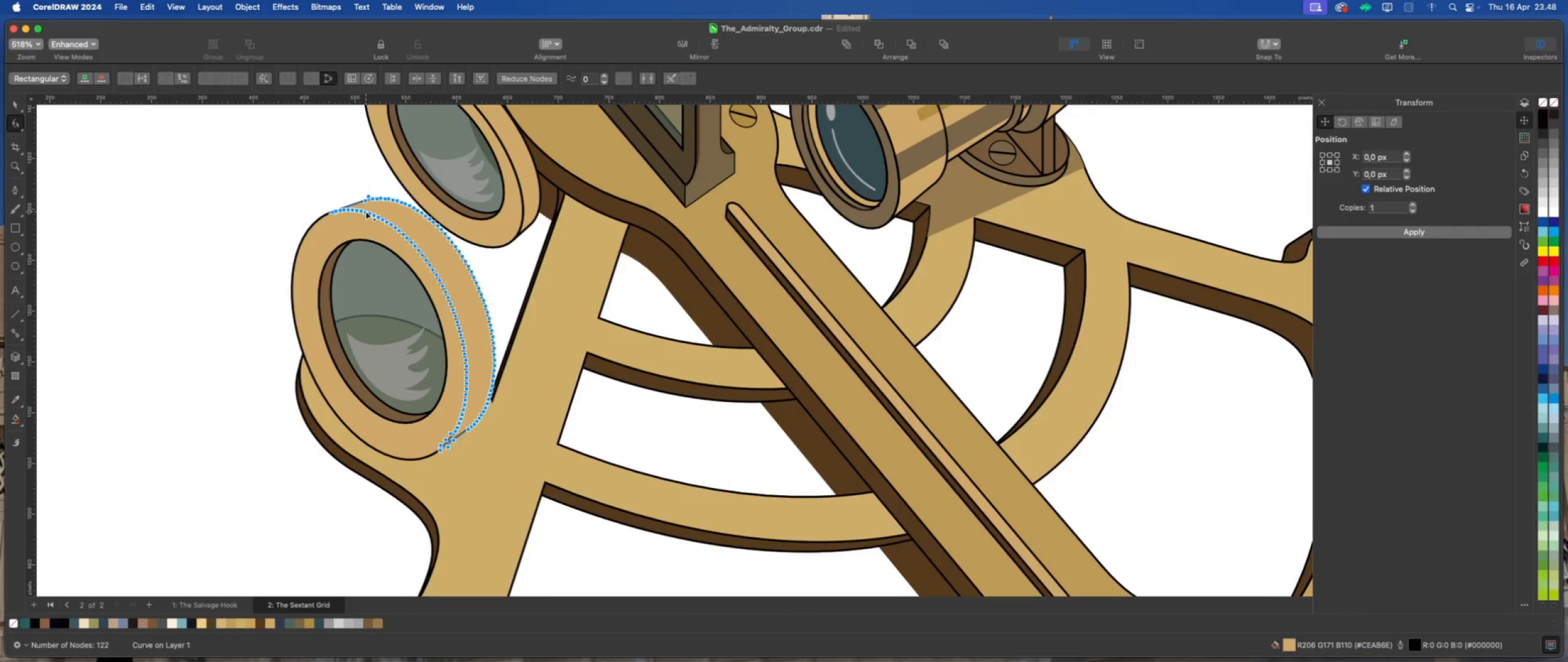 
scroll: coordinate [372, 183], scroll_direction: up, amount: 6.0
 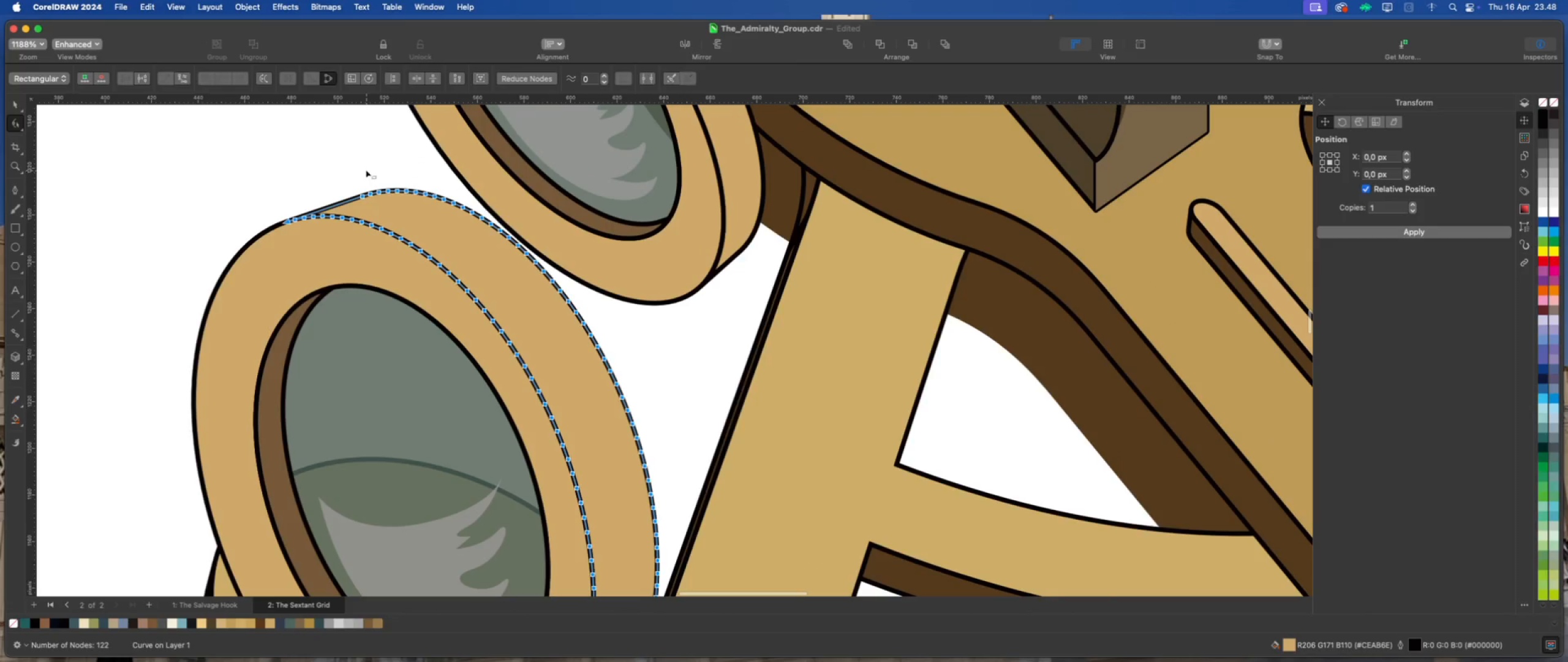 
left_click_drag(start_coordinate=[366, 170], to_coordinate=[478, 220])
 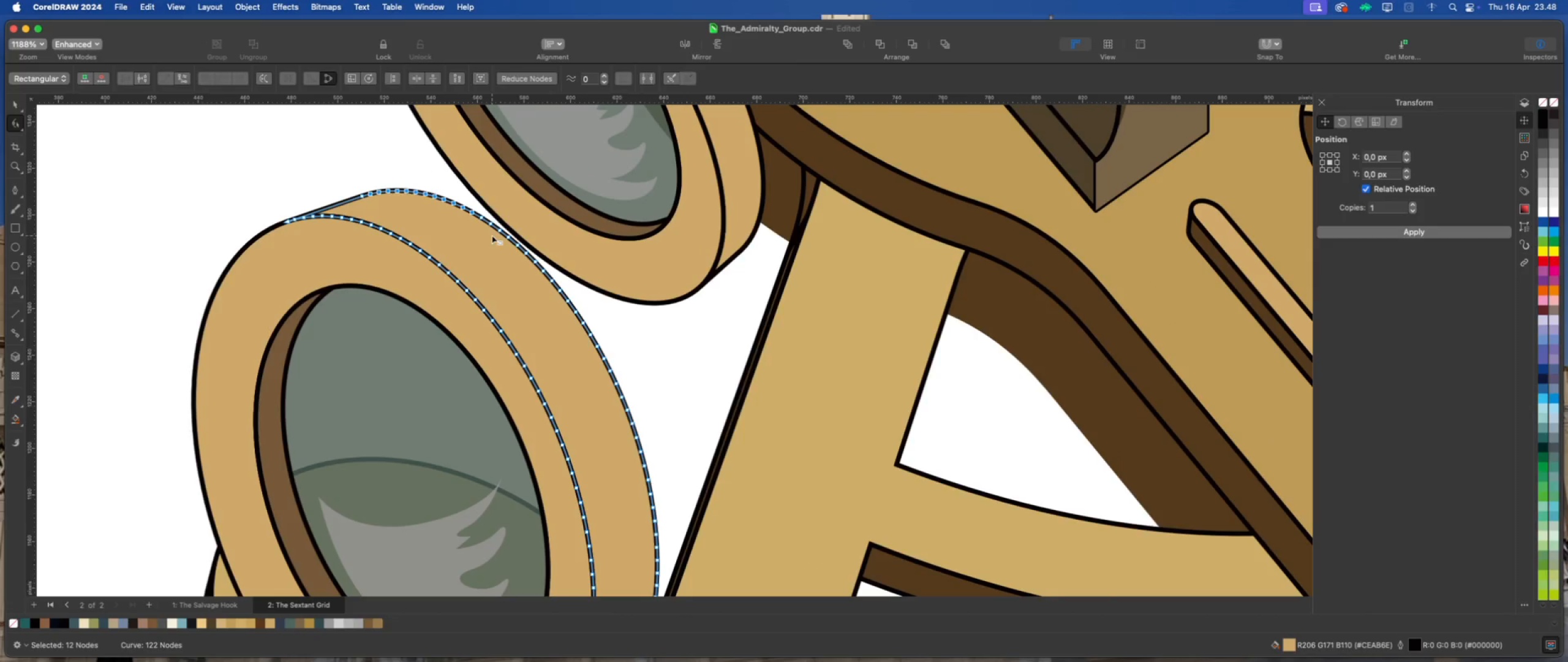 
key(Delete)
 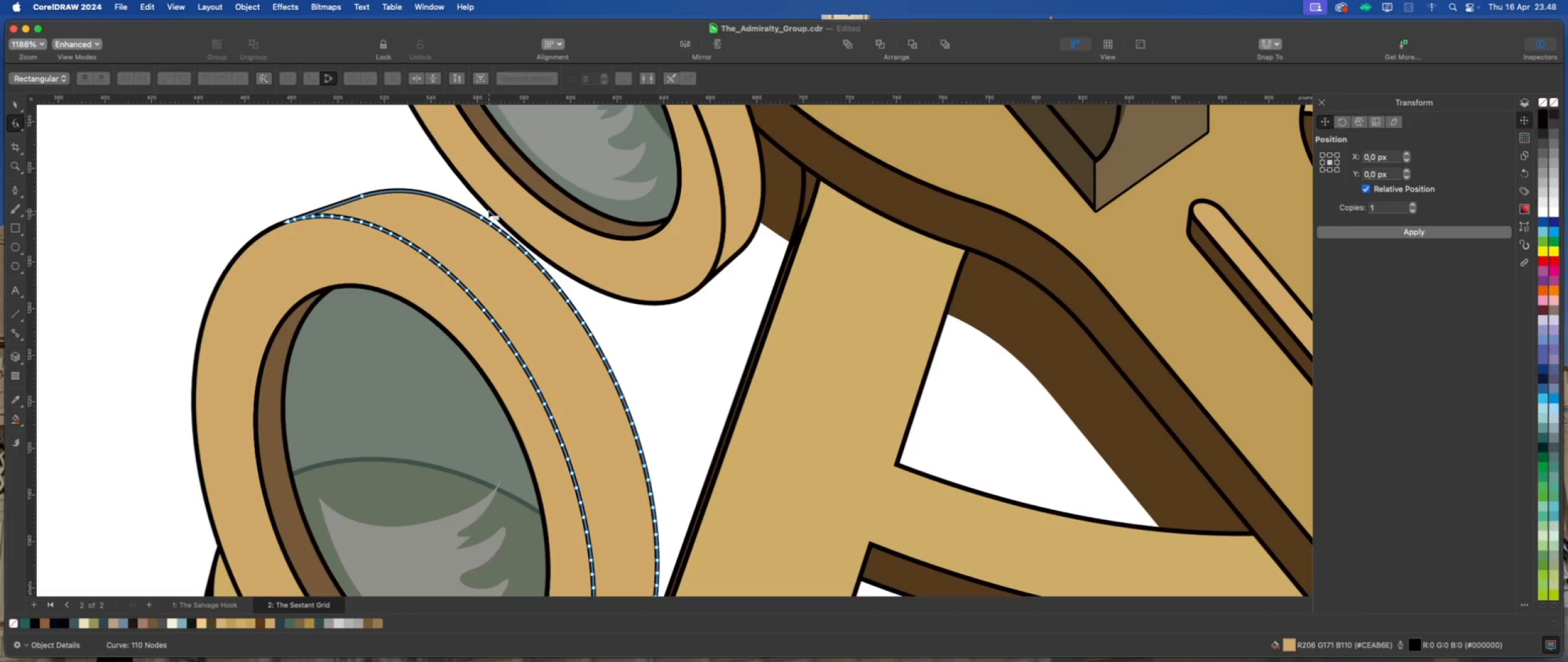 
left_click_drag(start_coordinate=[488, 210], to_coordinate=[598, 310])
 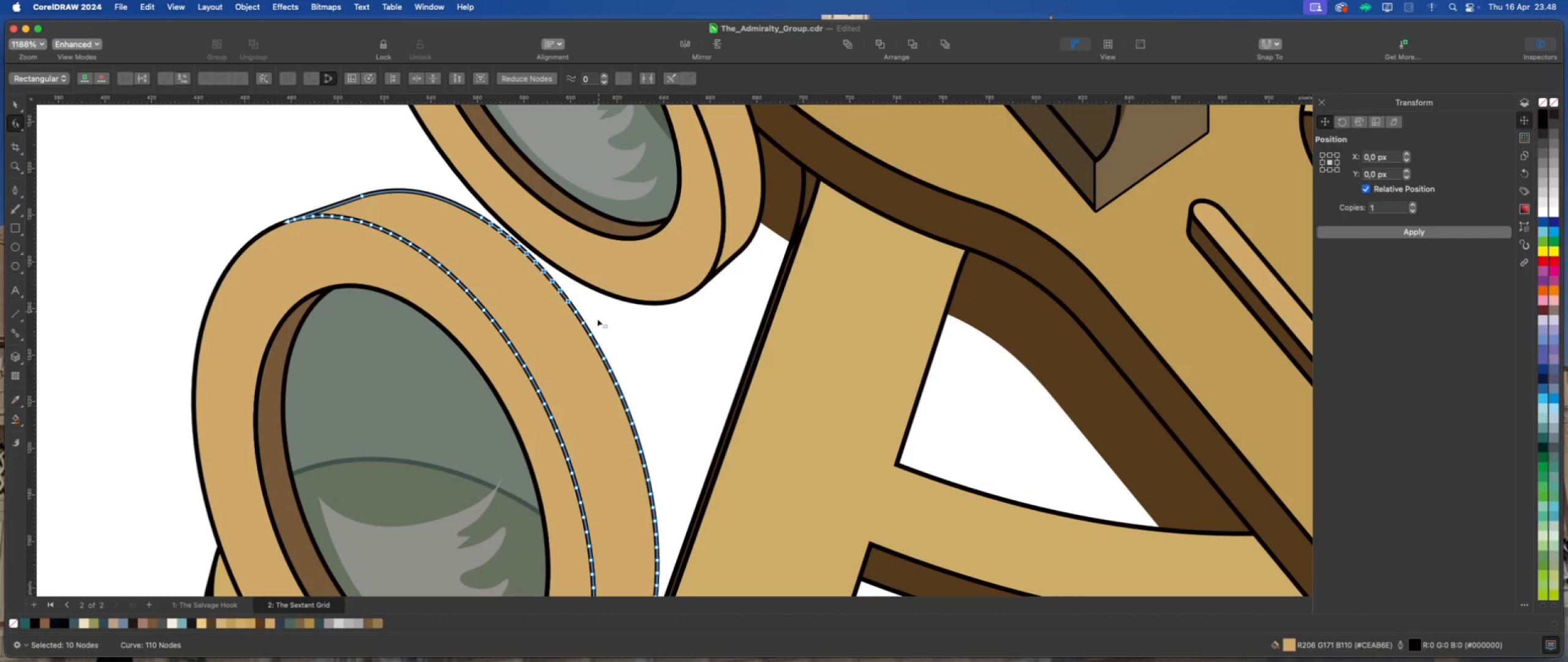 
key(Delete)
 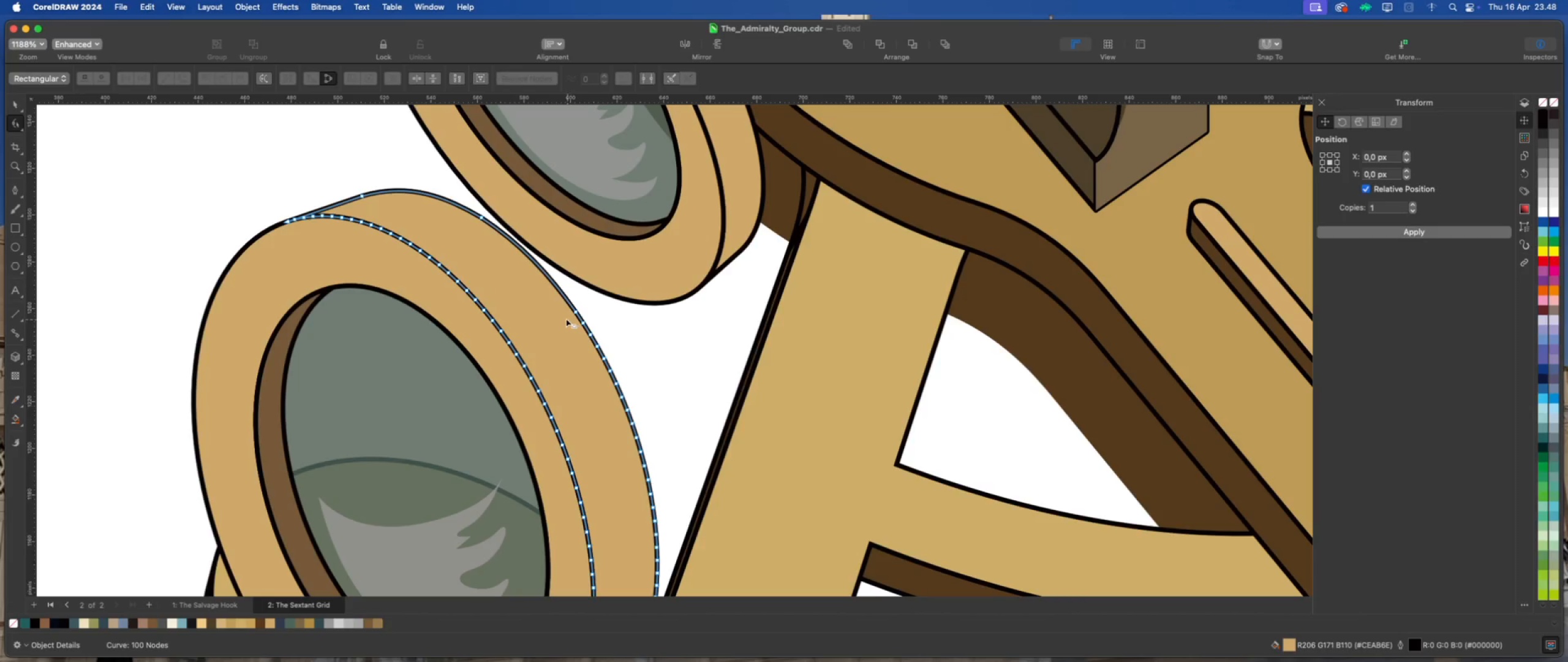 
left_click_drag(start_coordinate=[566, 319], to_coordinate=[676, 419])
 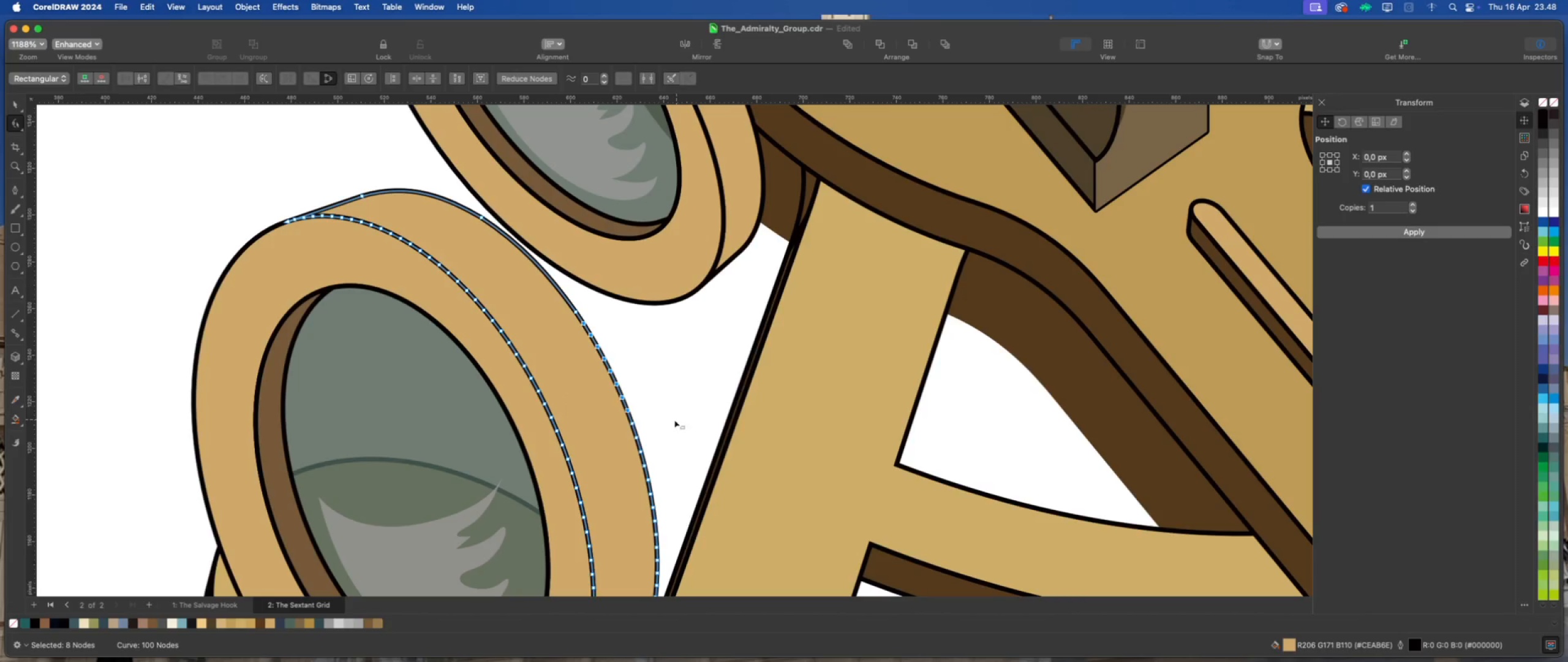 
key(Delete)
 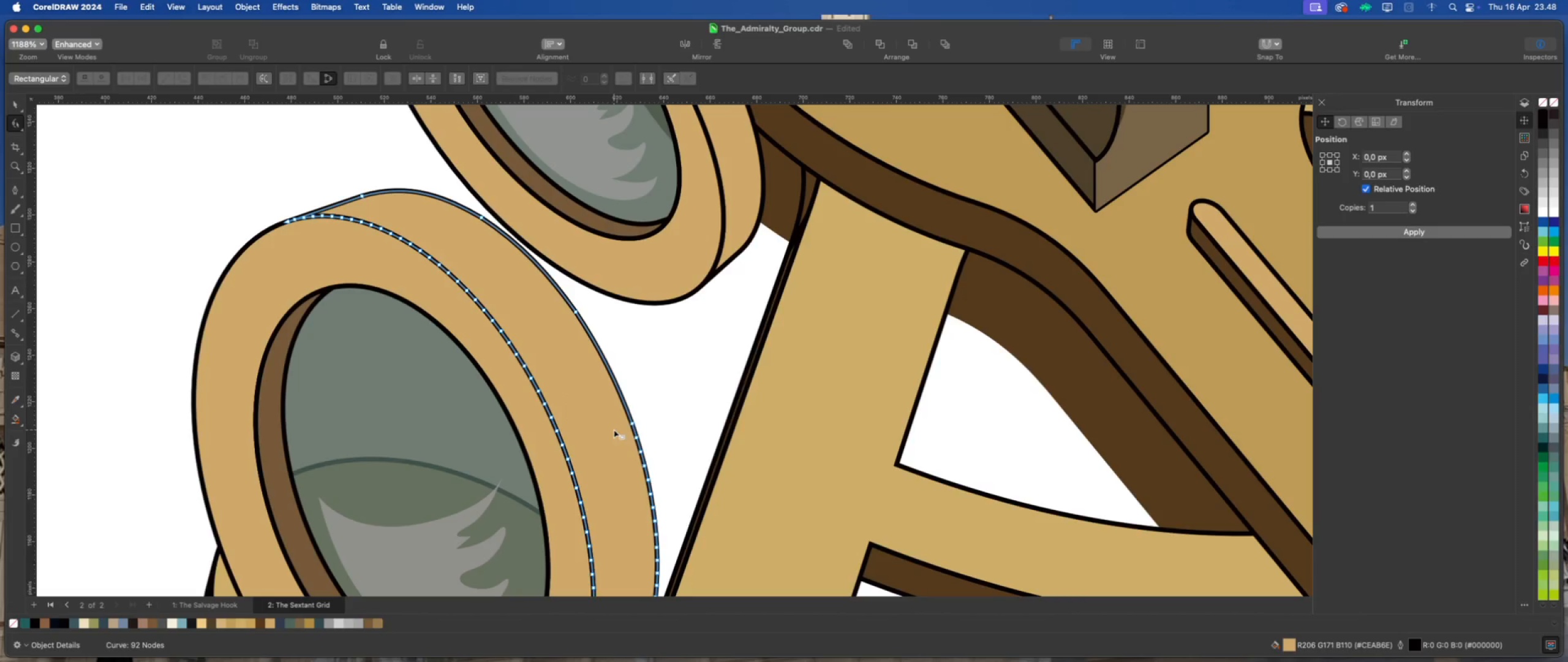 
left_click_drag(start_coordinate=[614, 430], to_coordinate=[695, 525])
 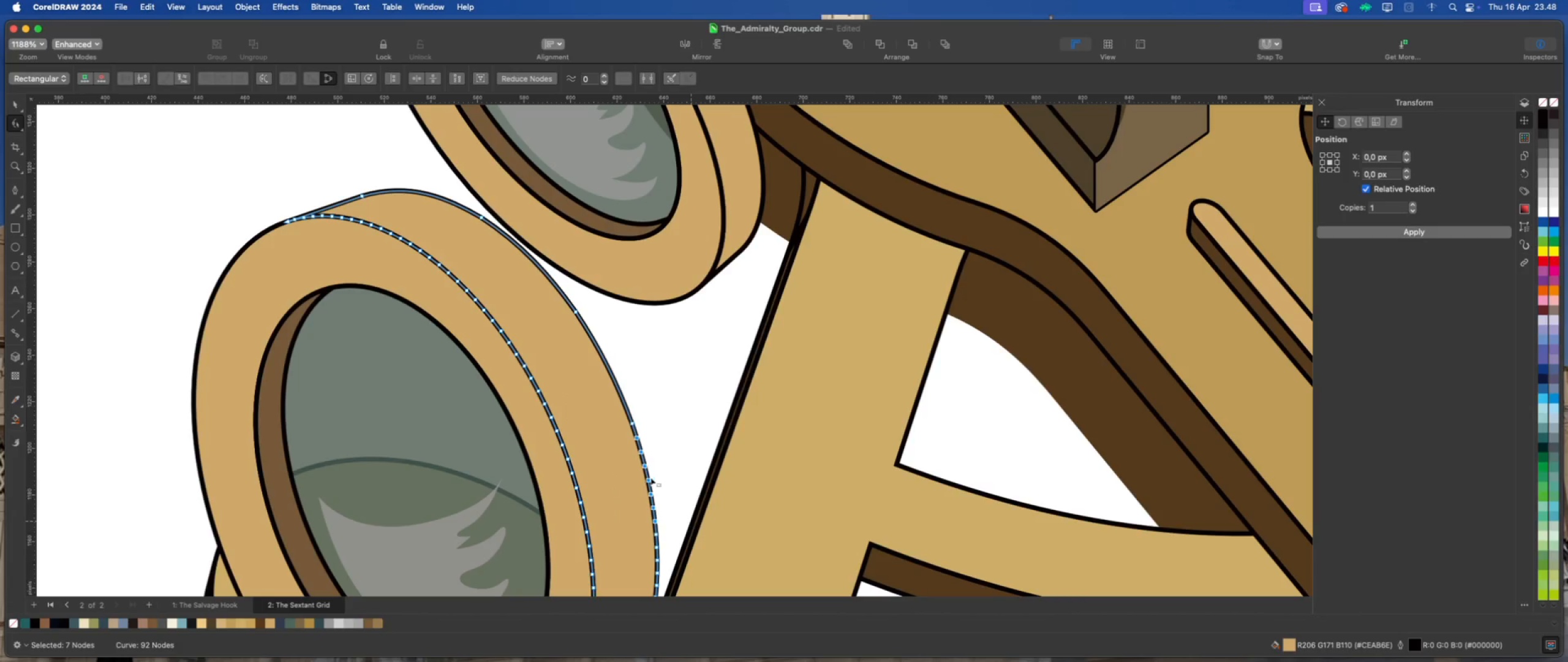 
key(Delete)
 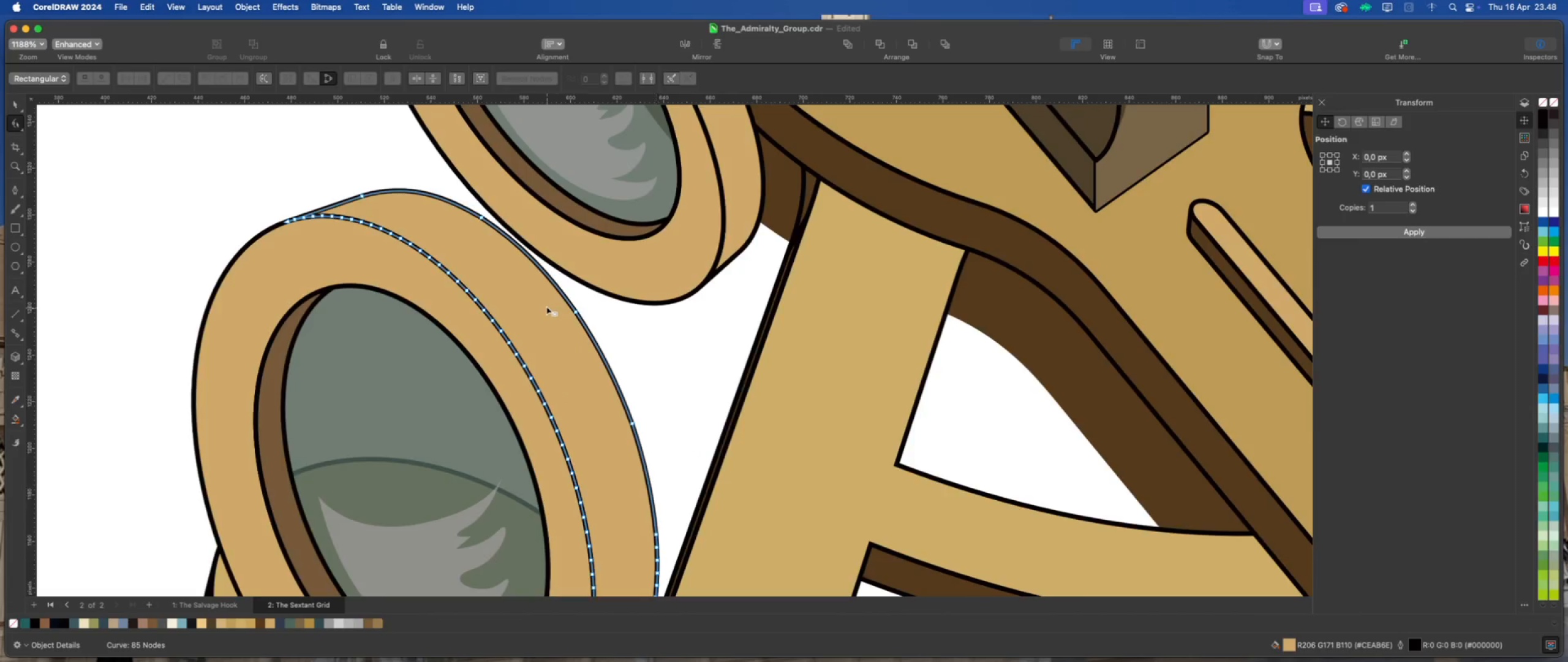 
scroll: coordinate [546, 306], scroll_direction: down, amount: 6.0
 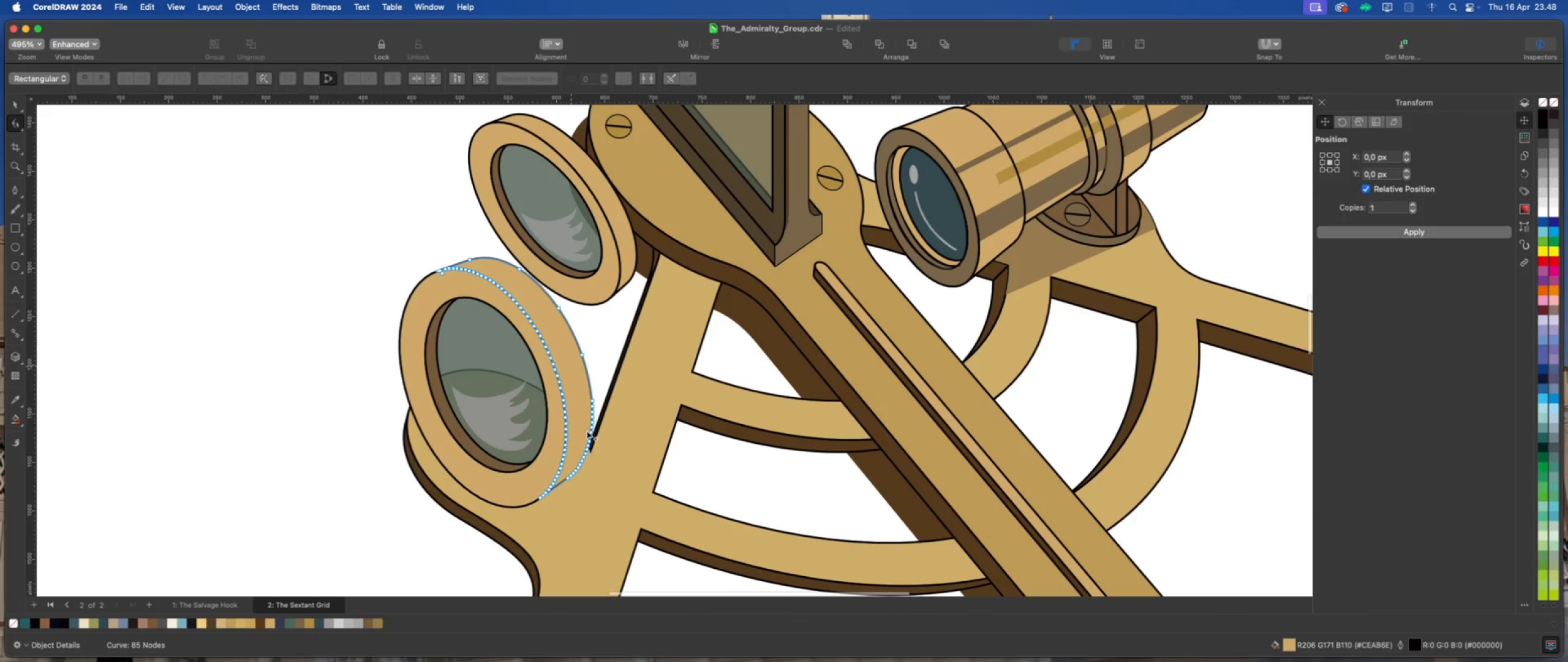 
scroll: coordinate [586, 432], scroll_direction: up, amount: 7.0
 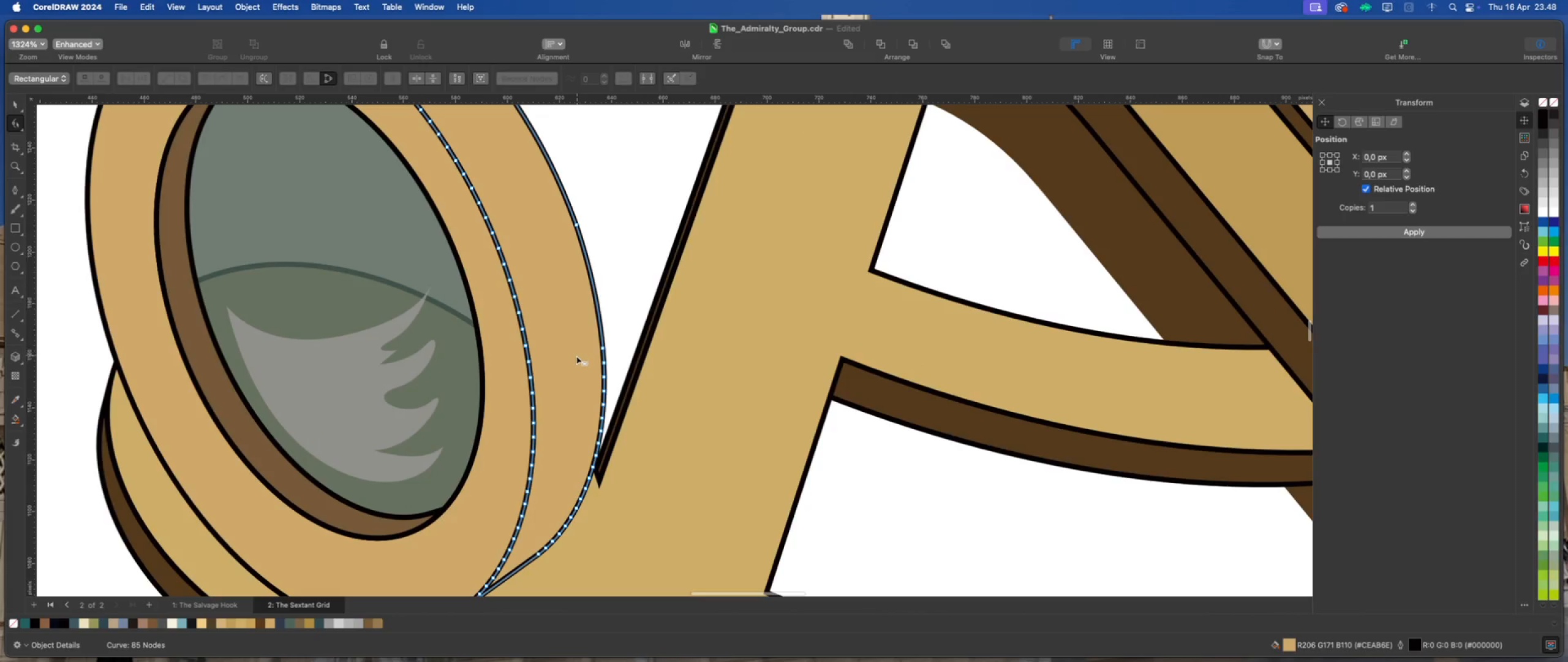 
left_click_drag(start_coordinate=[575, 357], to_coordinate=[653, 474])
 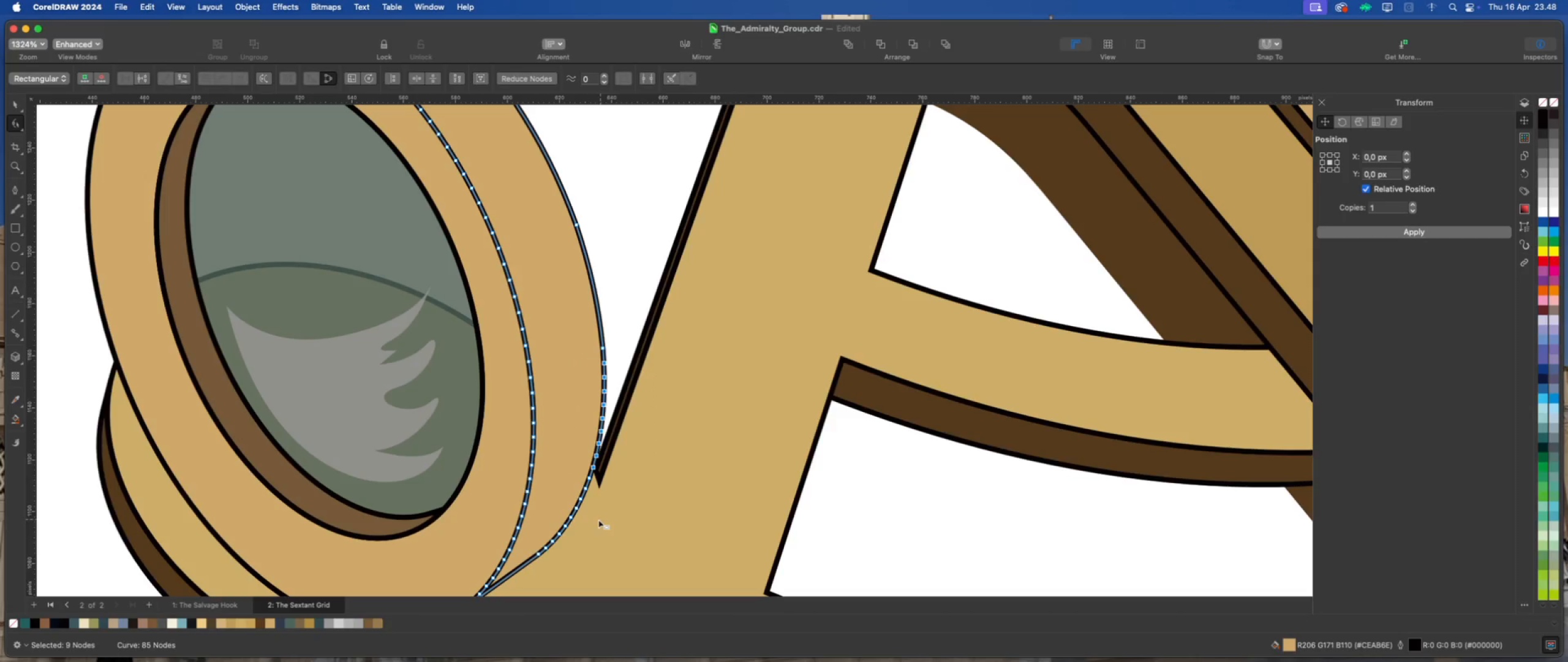 
key(Delete)
 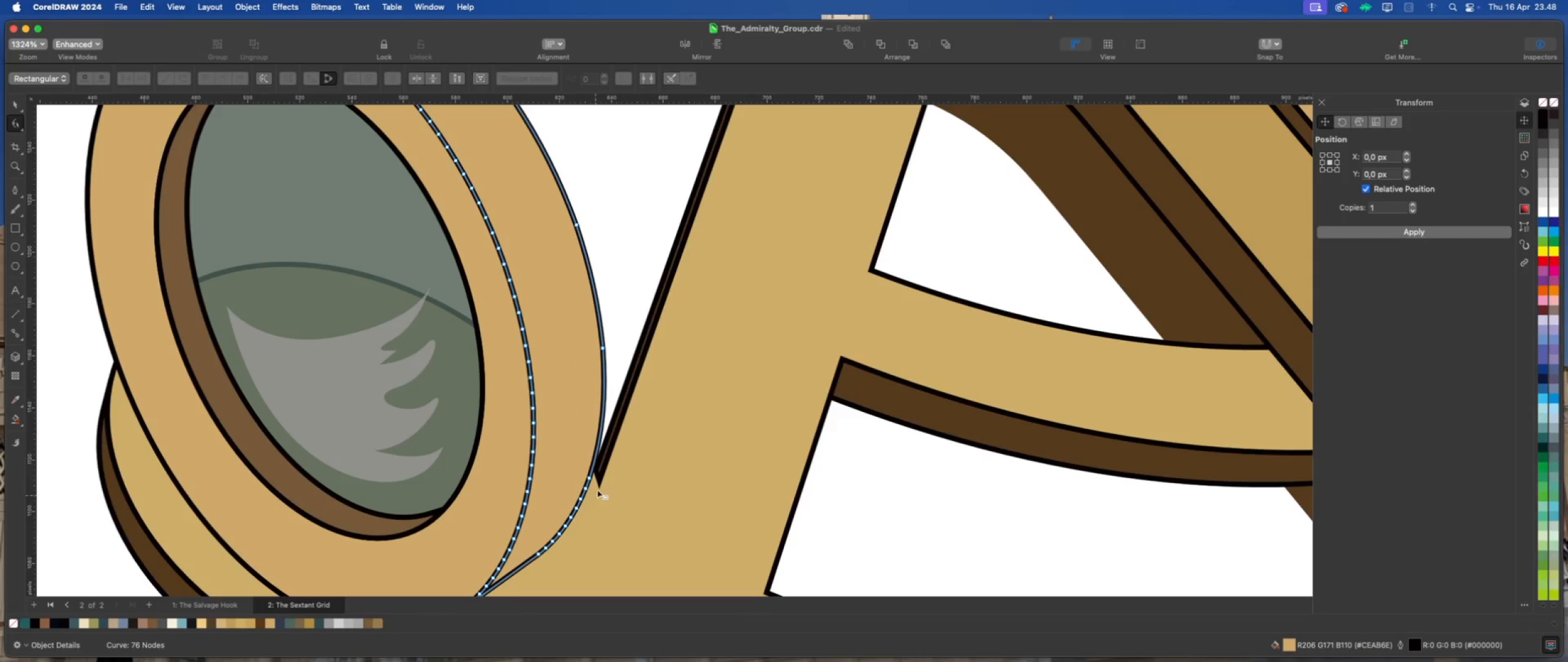 
left_click_drag(start_coordinate=[600, 487], to_coordinate=[542, 550])
 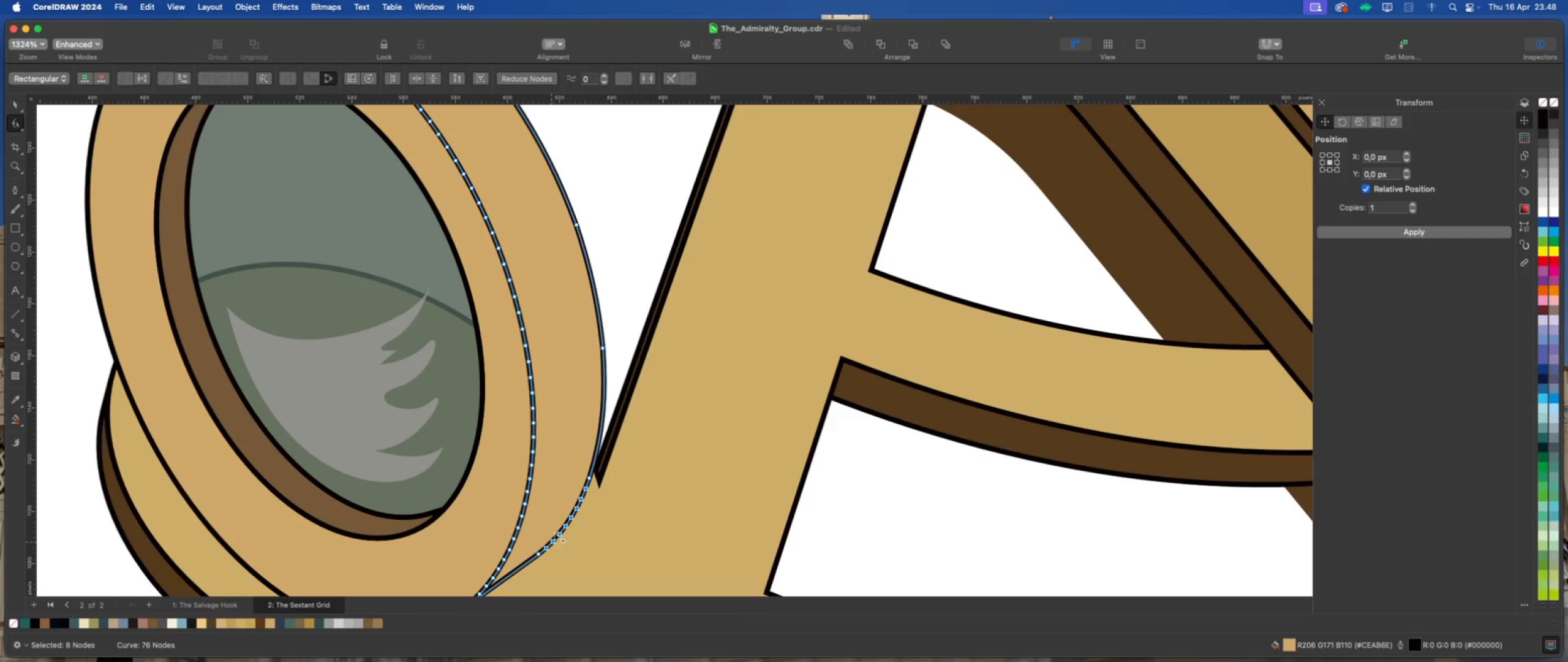 
key(Delete)
 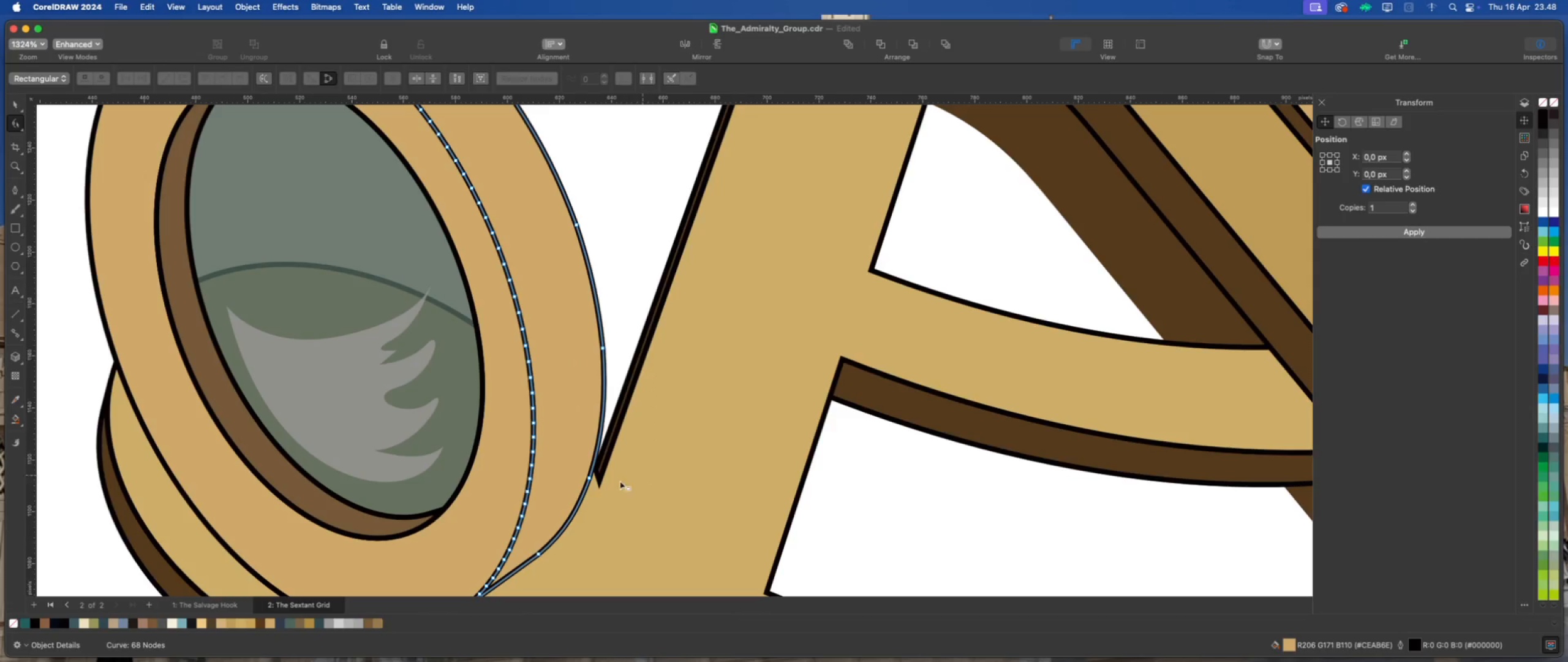 
scroll: coordinate [594, 489], scroll_direction: down, amount: 5.0
 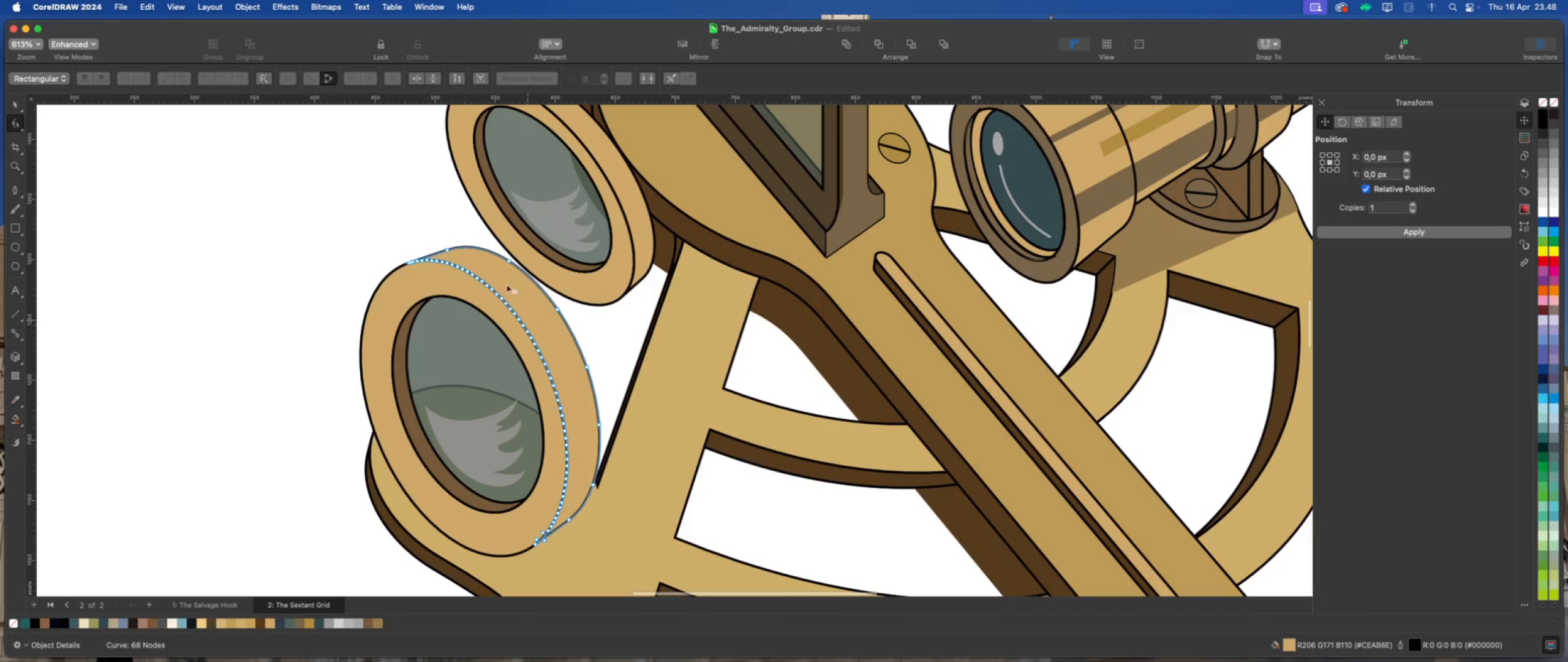 
scroll: coordinate [470, 250], scroll_direction: up, amount: 1.0
 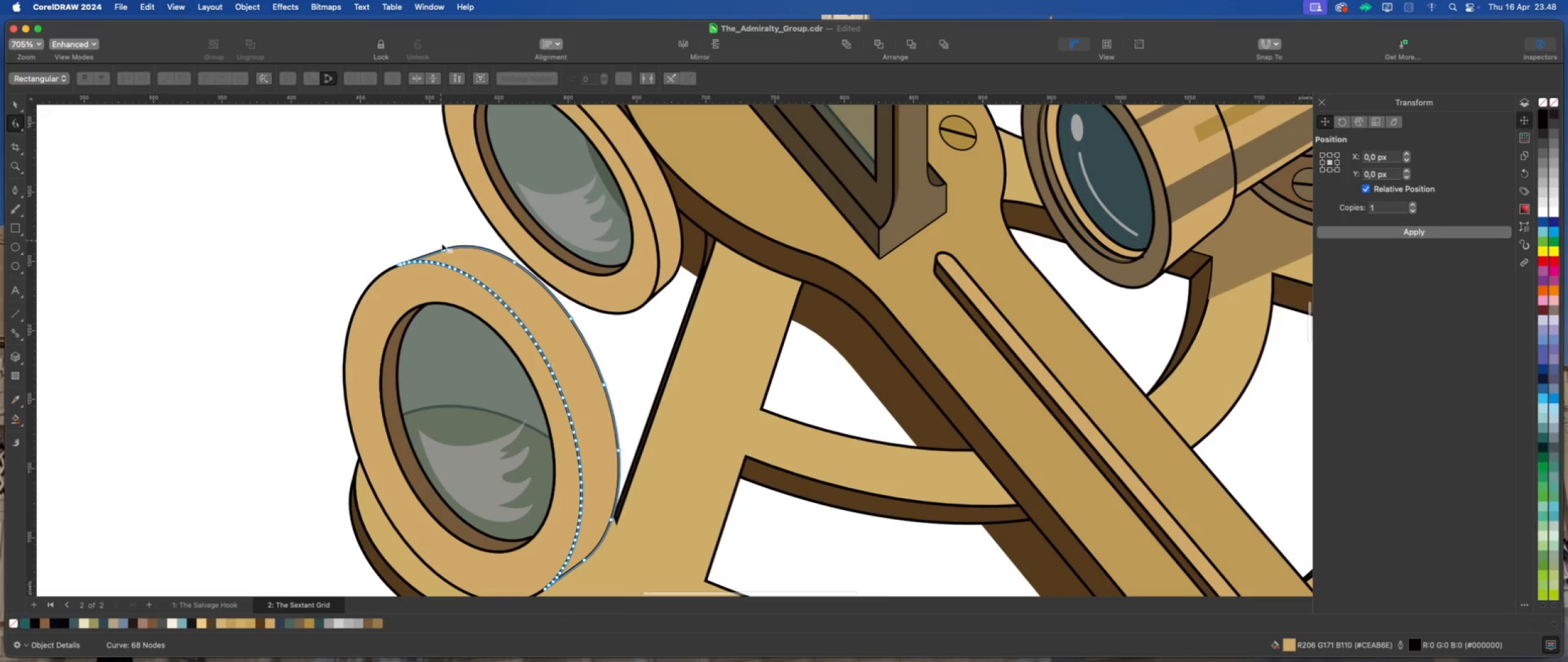 
left_click([443, 248])
 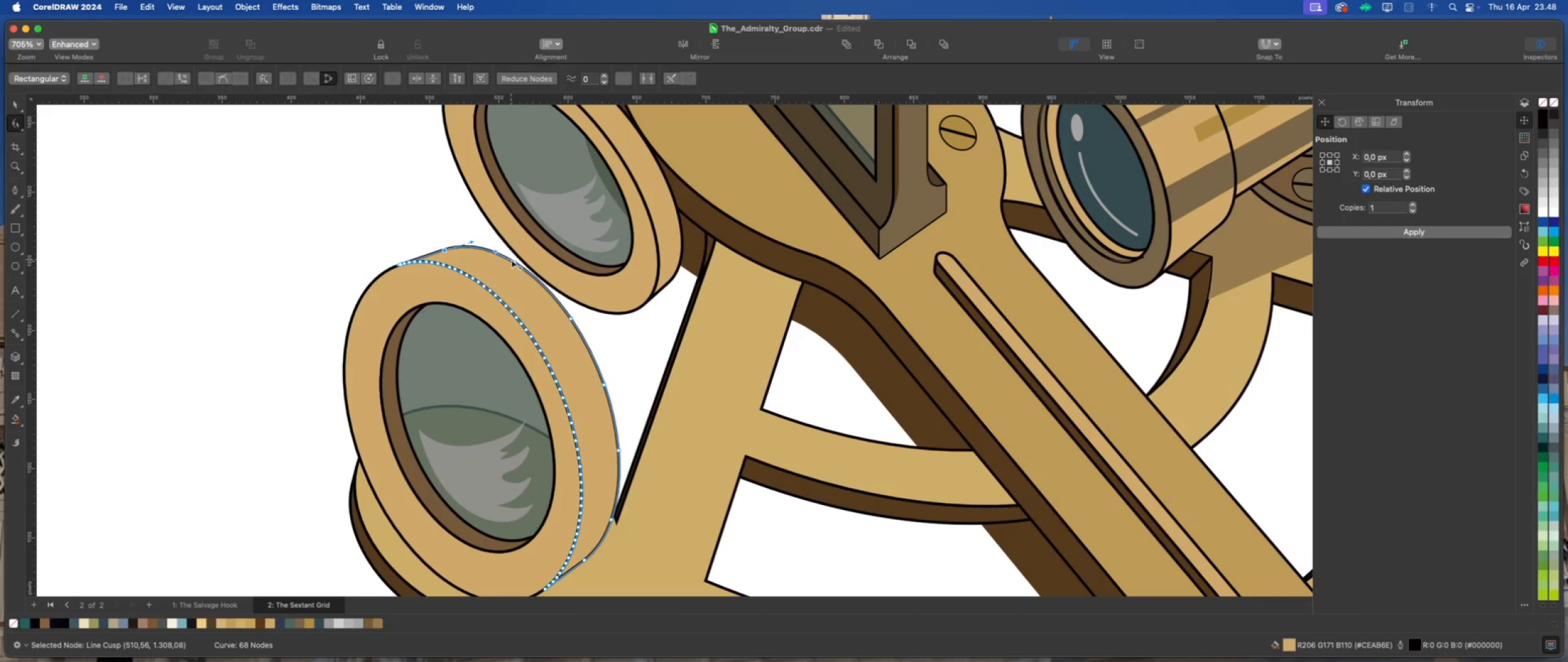 
hold_key(key=ShiftLeft, duration=5.99)
left_click([513, 262])
 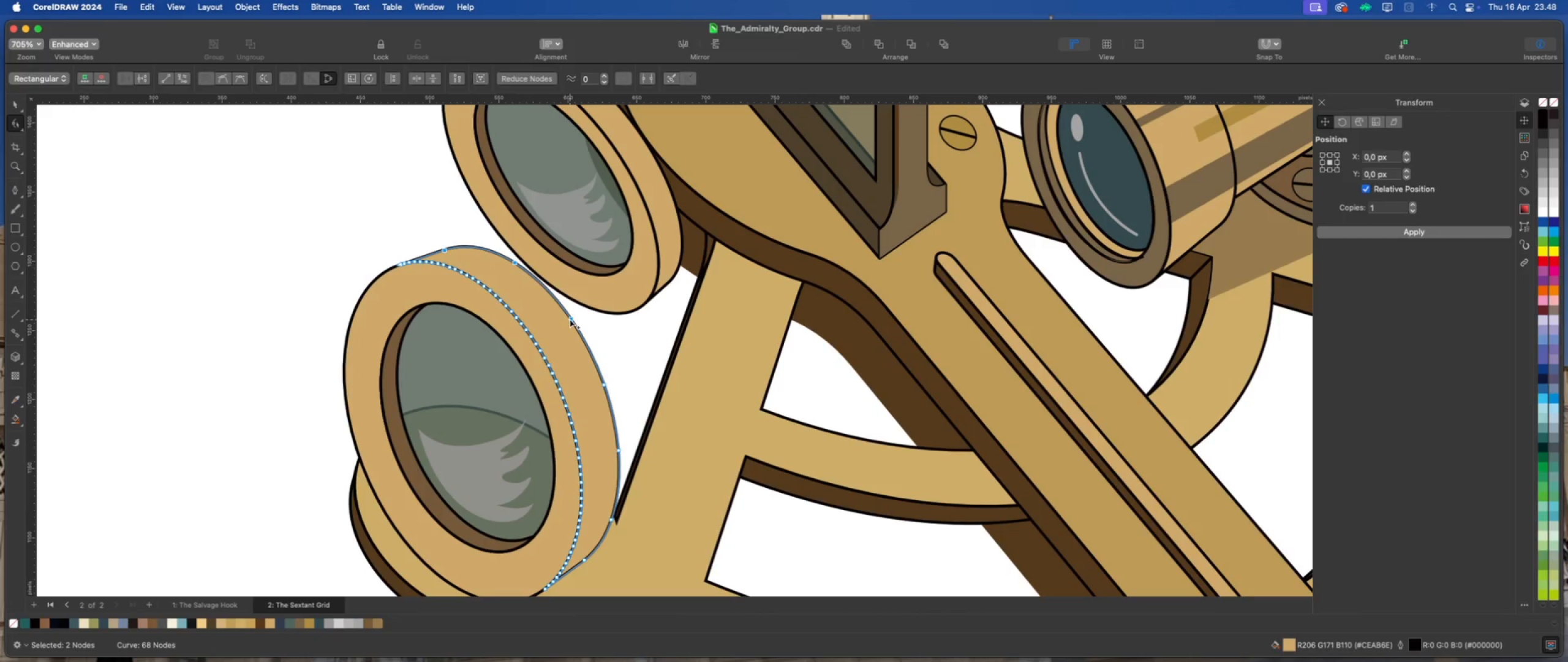 
left_click([570, 319])
 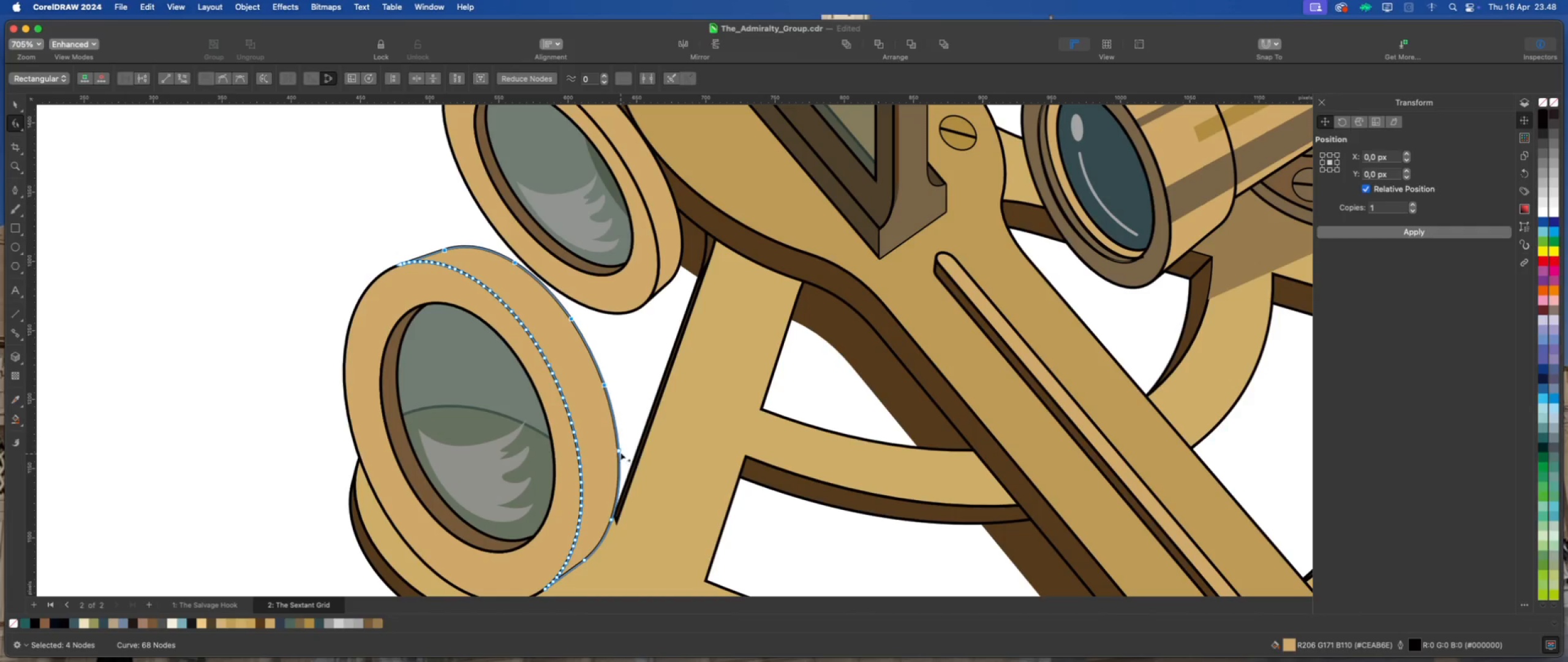 
left_click([620, 451])
 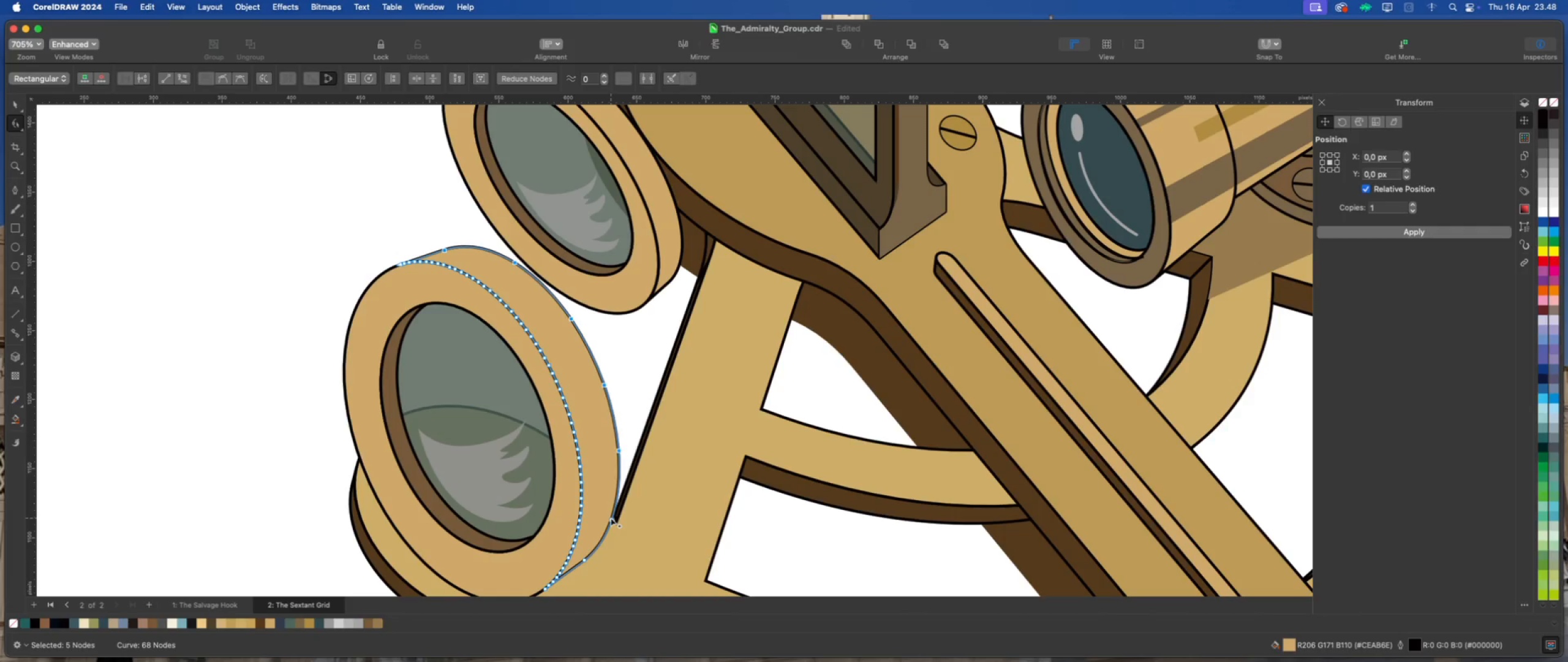 
left_click([611, 518])
 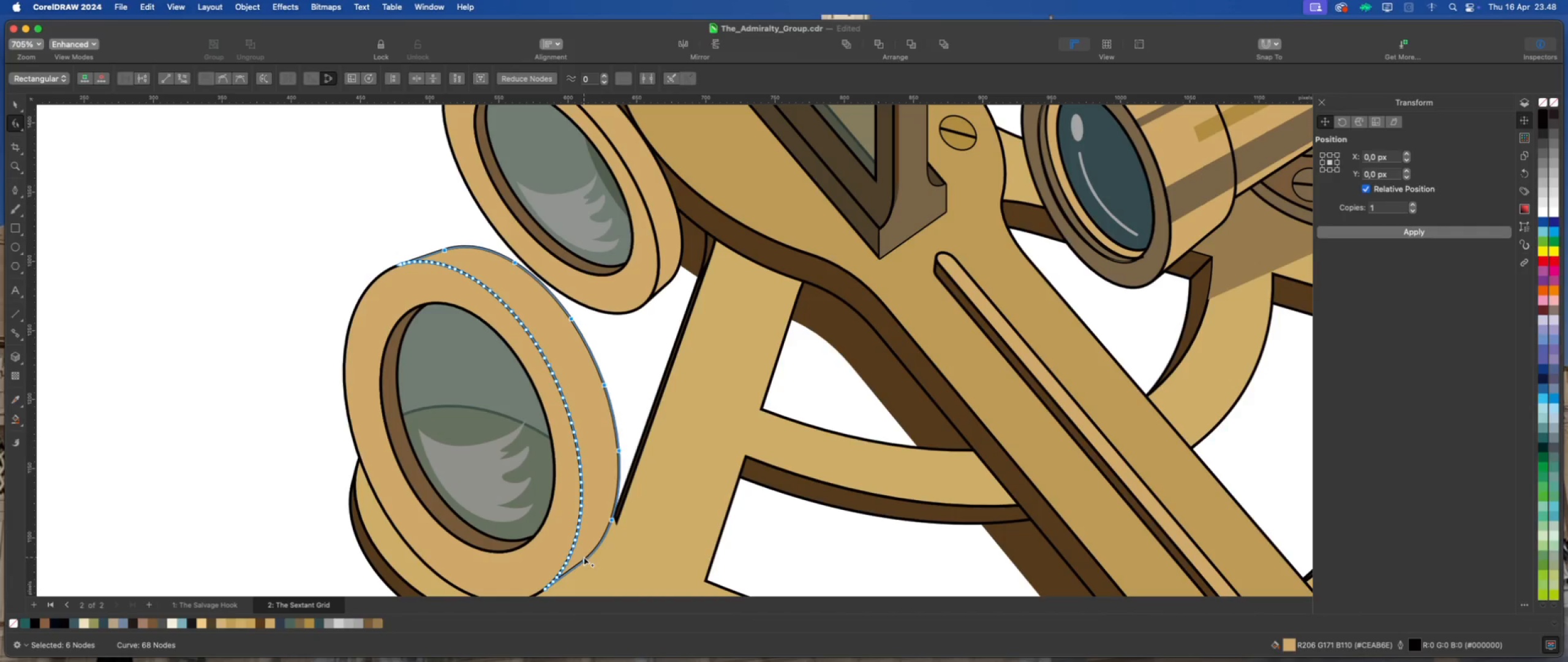 
left_click([583, 558])
 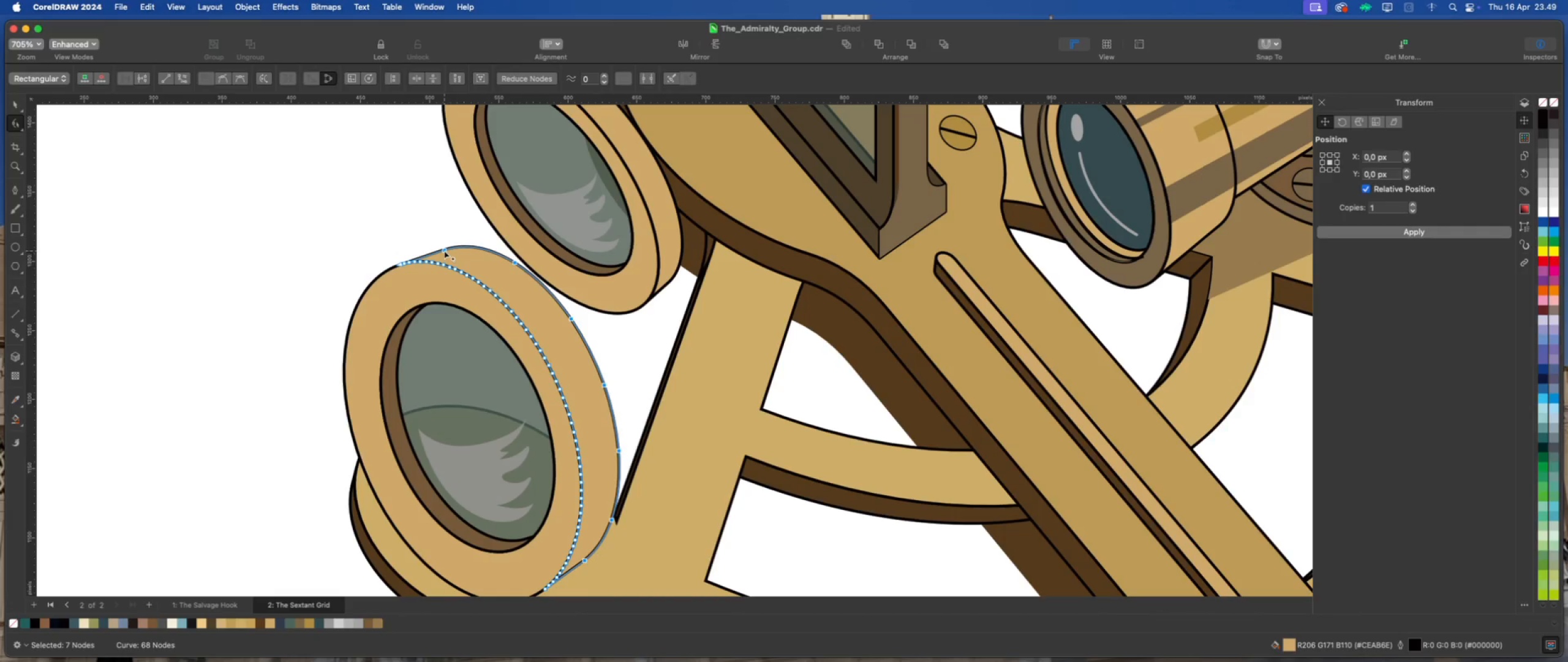 
left_click_drag(start_coordinate=[444, 250], to_coordinate=[432, 252])
 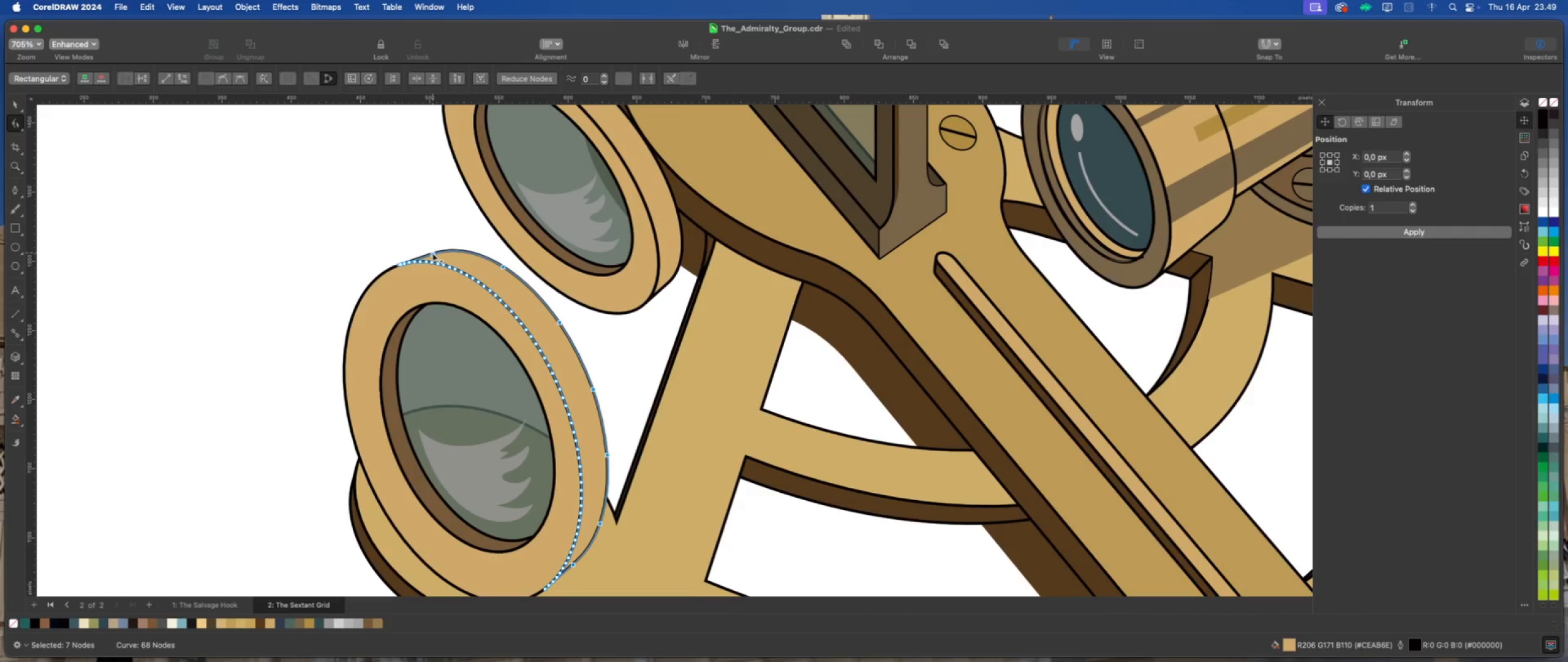 
scroll: coordinate [431, 256], scroll_direction: down, amount: 4.0
 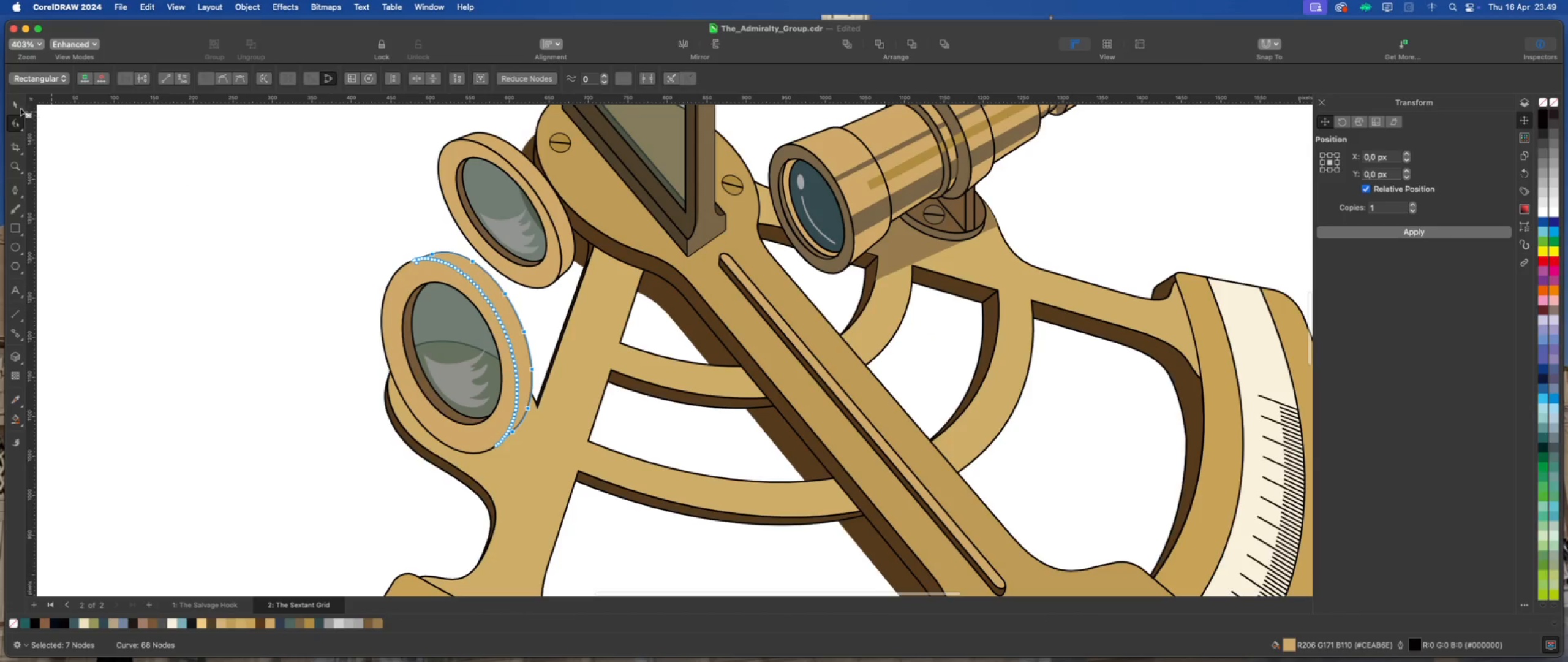 
left_click([14, 104])
 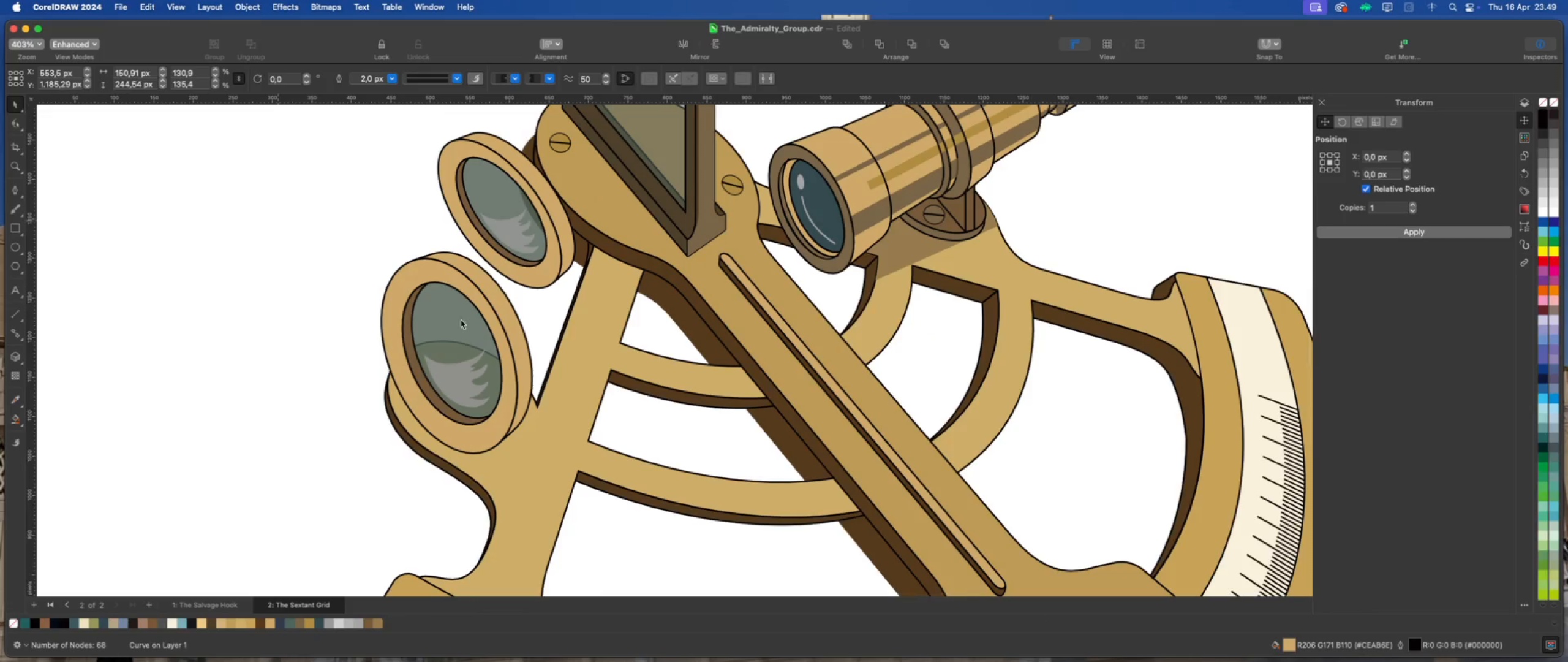 
scroll: coordinate [475, 332], scroll_direction: down, amount: 3.0
 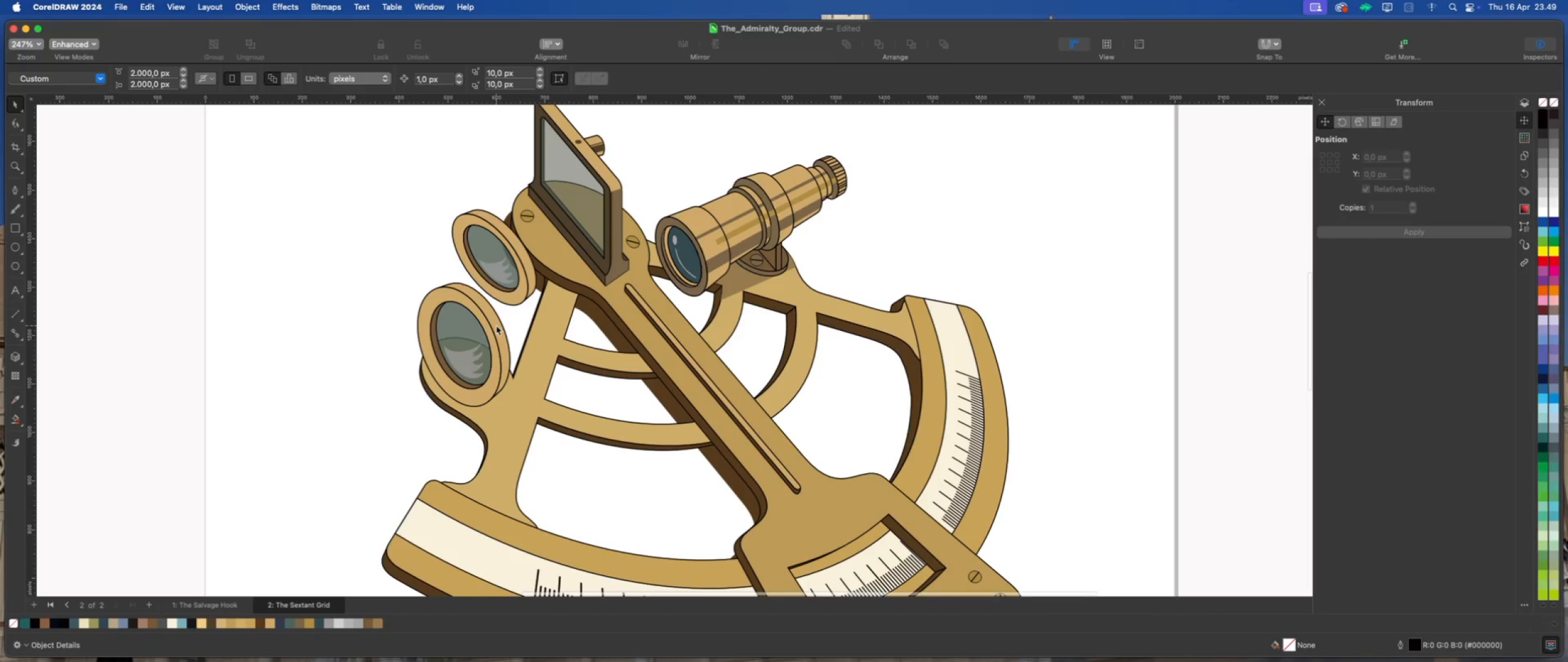 
left_click([496, 325])
 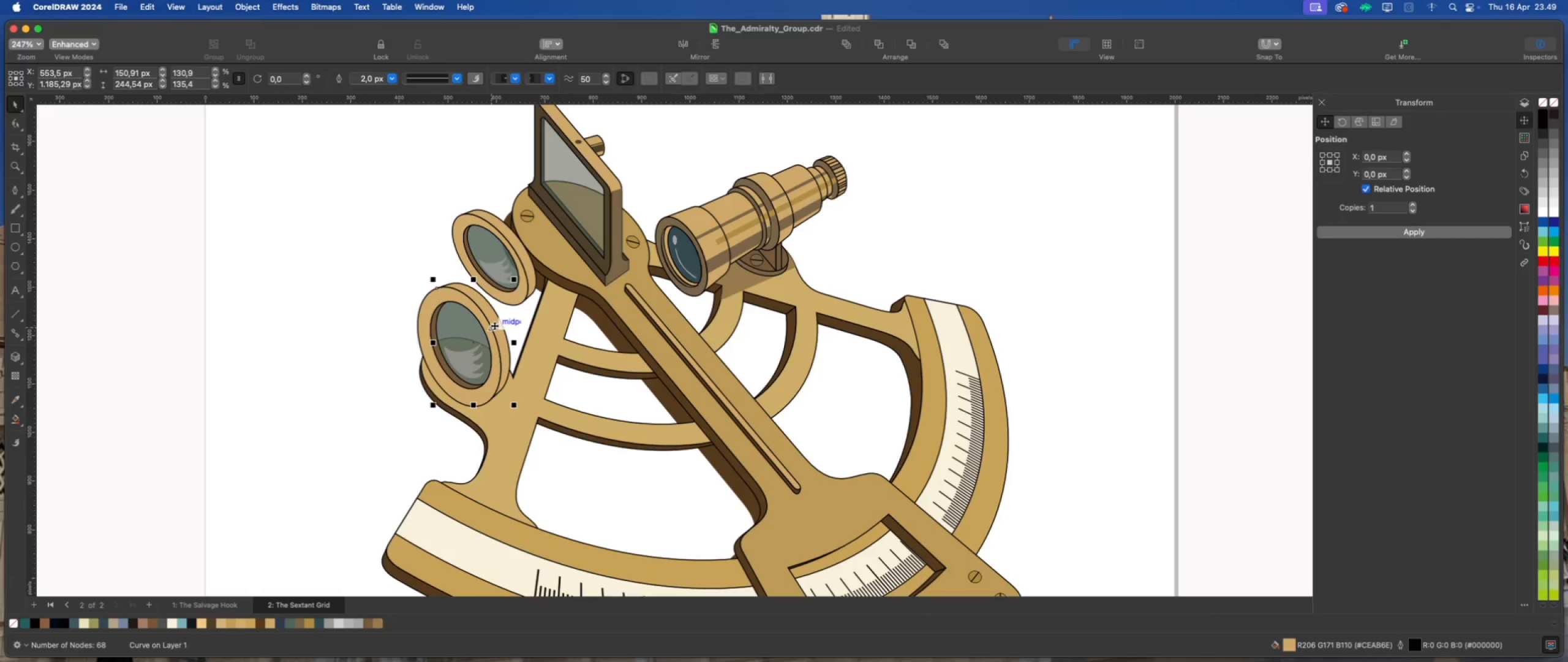 
scroll: coordinate [489, 325], scroll_direction: down, amount: 2.0
 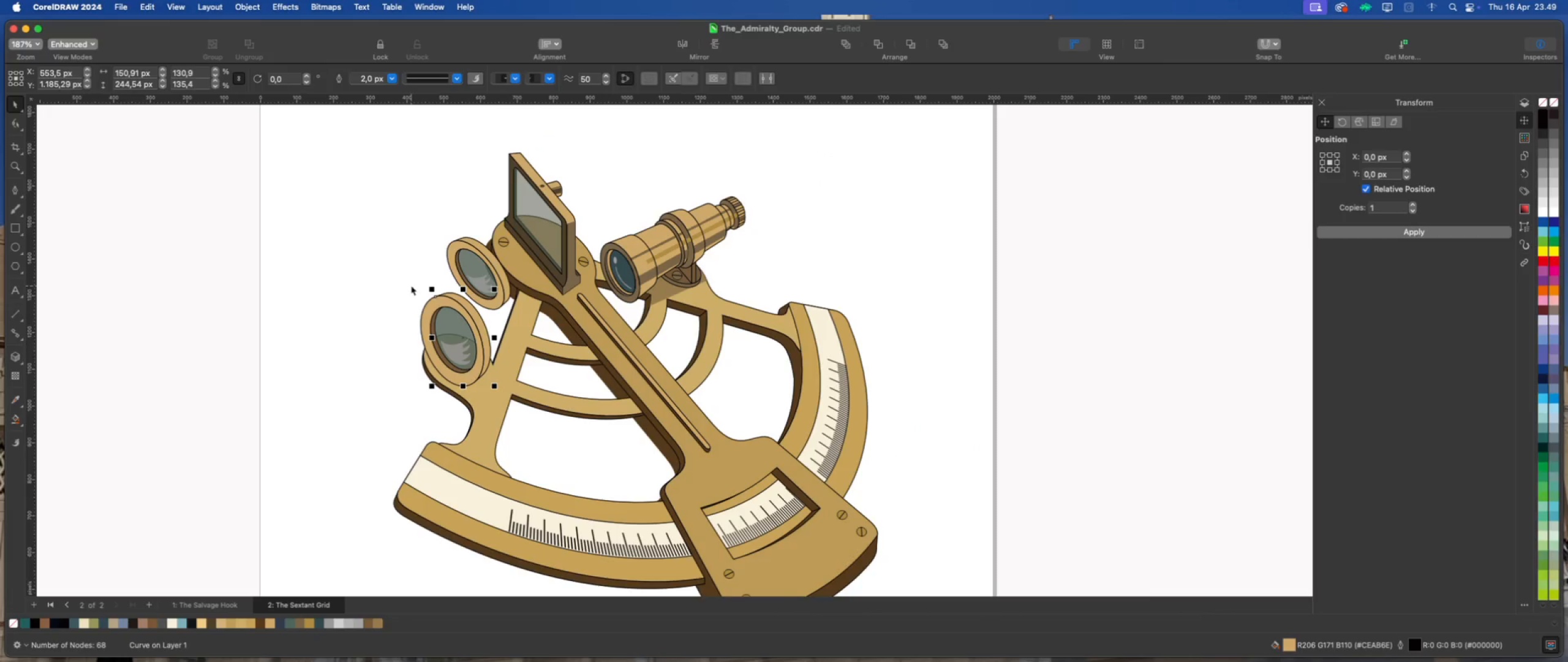 
wait(6.99)
 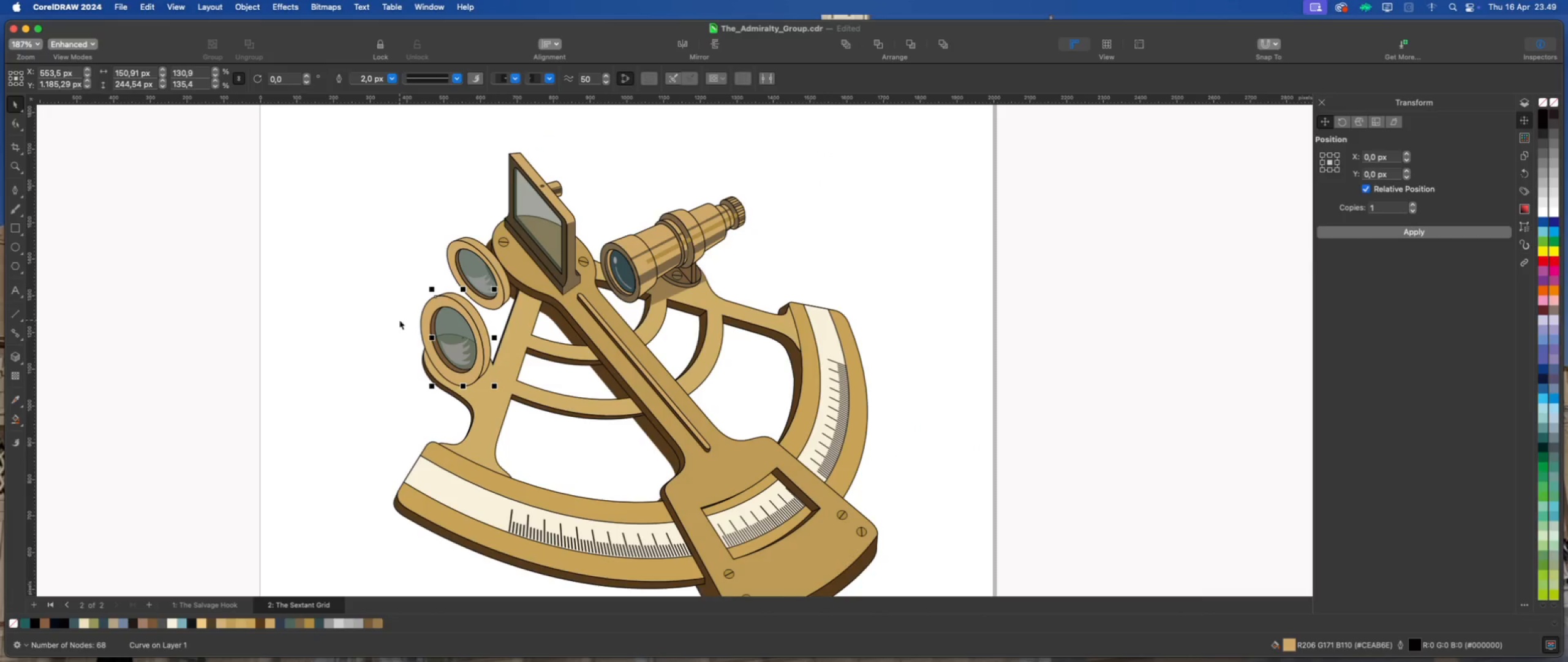 
left_click([411, 286])
 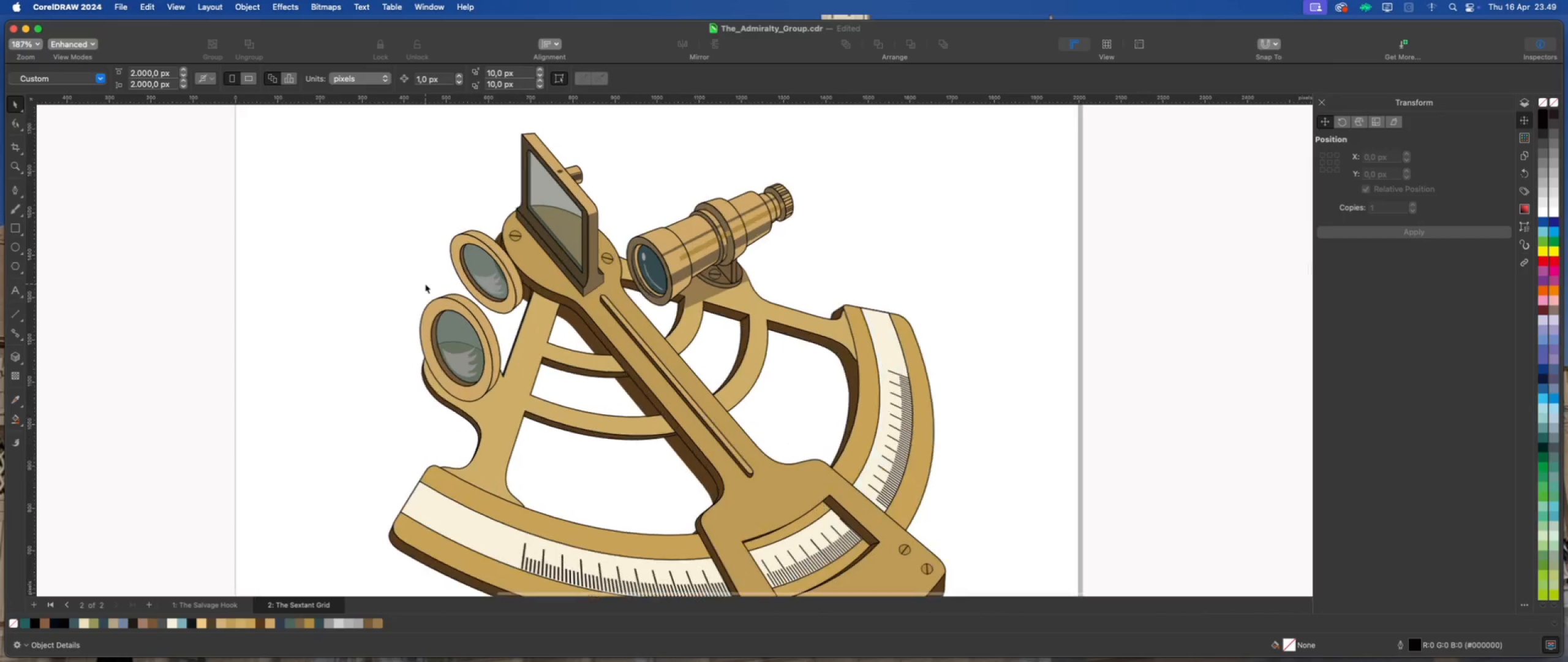 
scroll: coordinate [443, 306], scroll_direction: up, amount: 5.0
 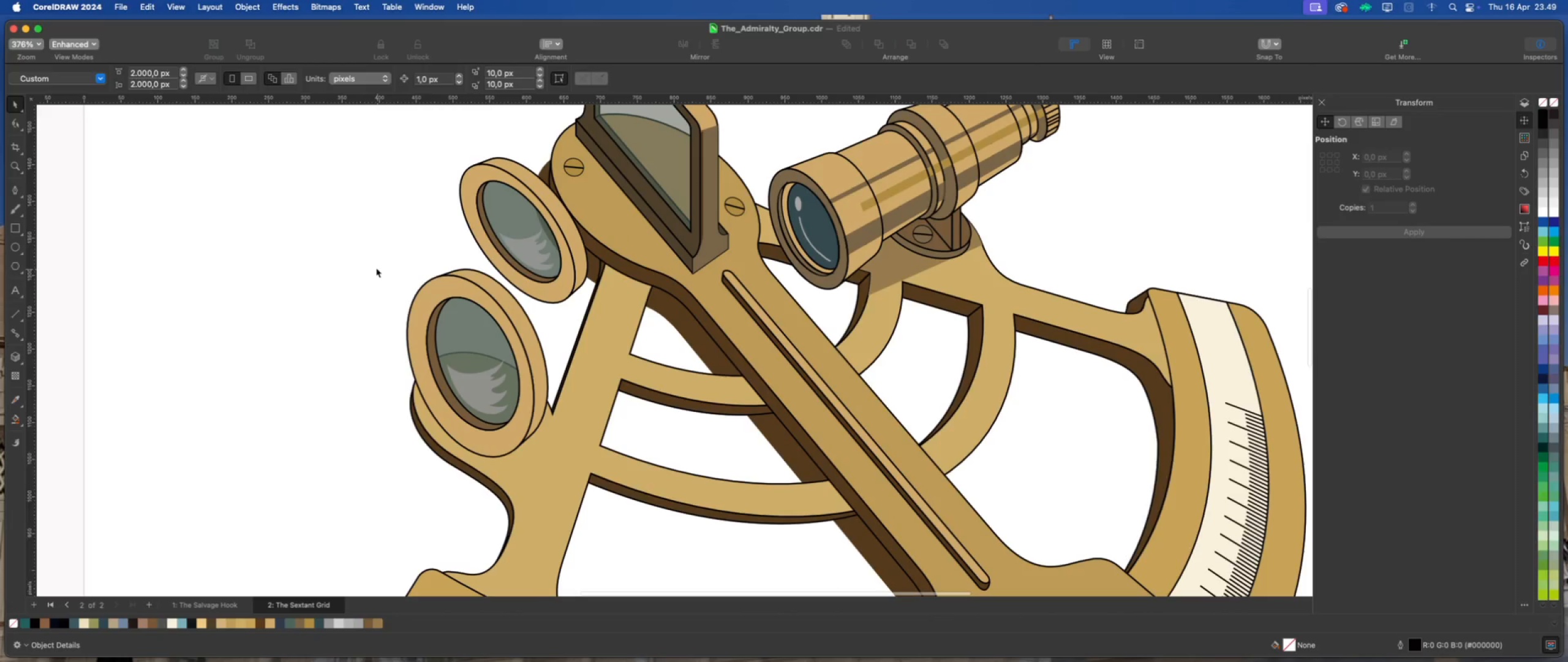 
left_click_drag(start_coordinate=[375, 267], to_coordinate=[557, 480])
 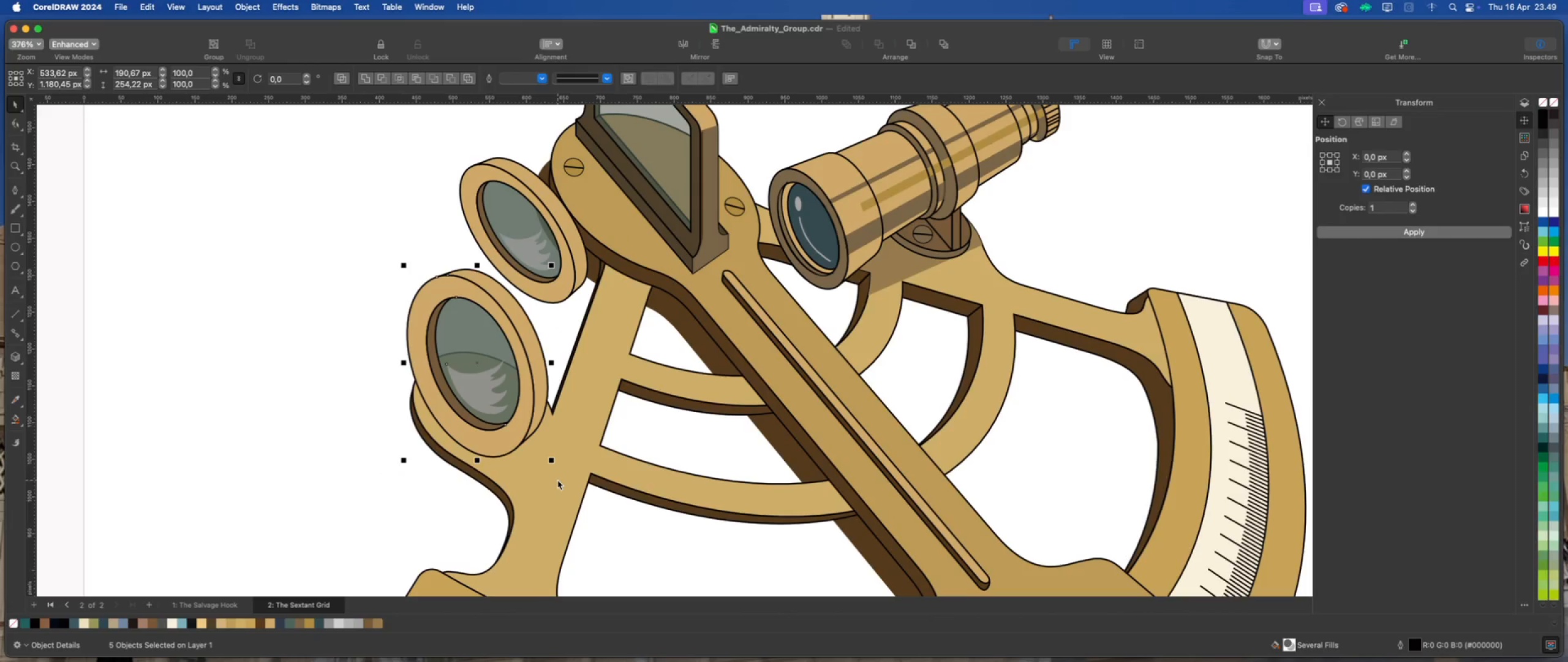 
key(Meta+G)
 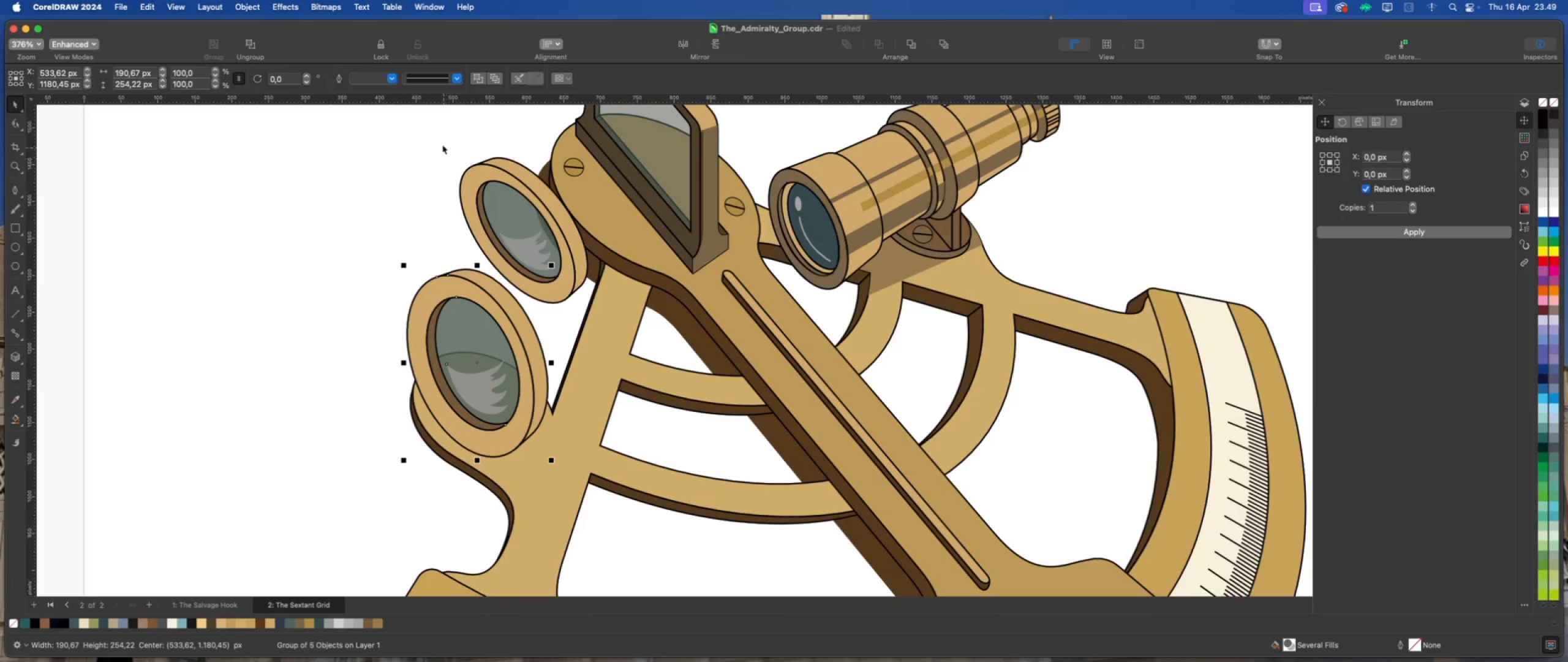 
left_click_drag(start_coordinate=[442, 142], to_coordinate=[600, 310])
 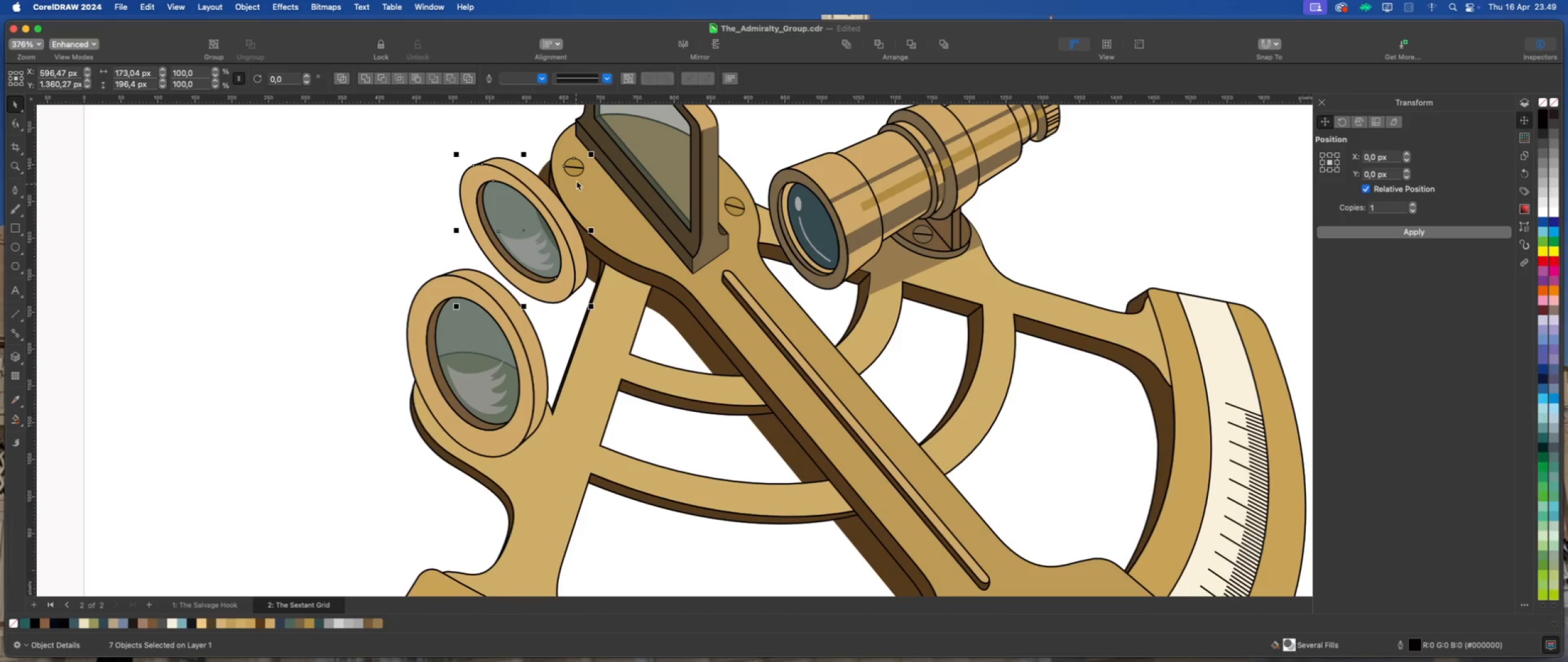 
hold_key(key=ShiftLeft, duration=2.19)
left_click_drag(start_coordinate=[548, 132], to_coordinate=[595, 183])
 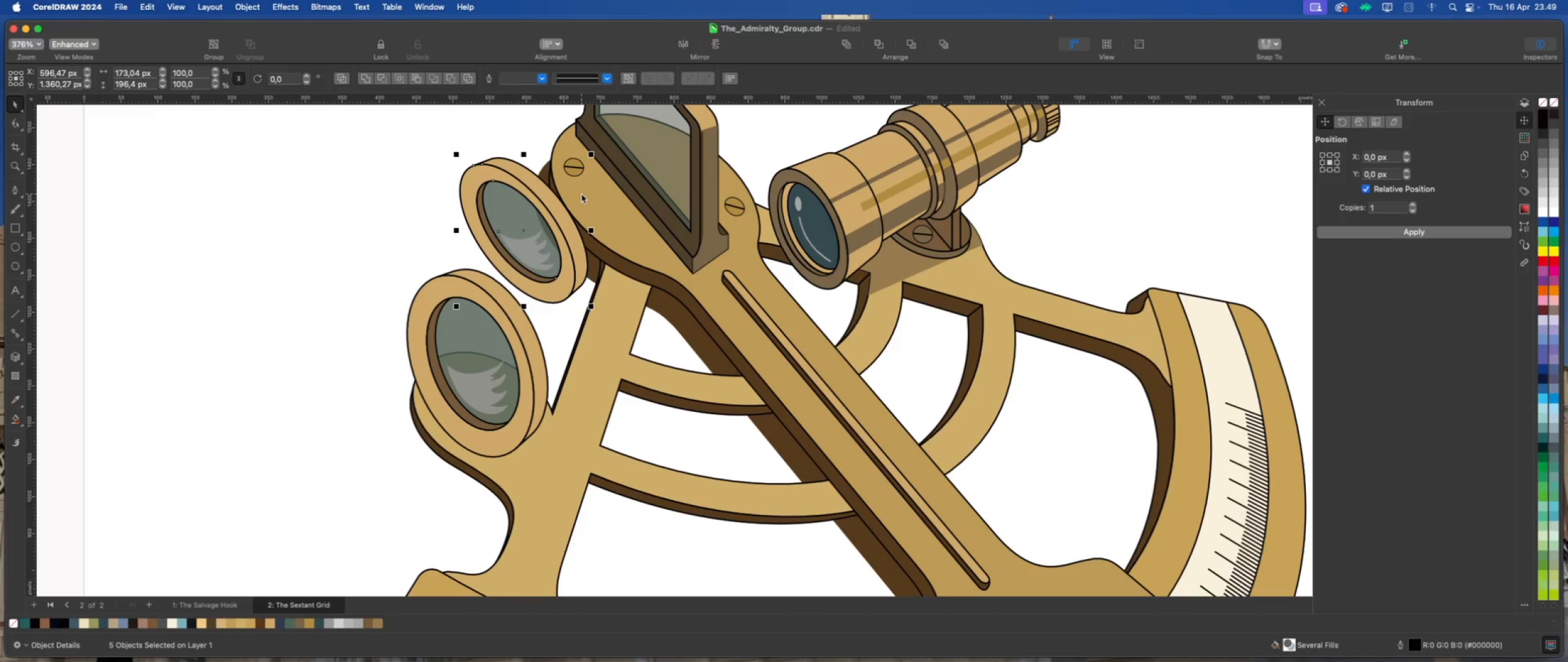 
key(Meta+G)
 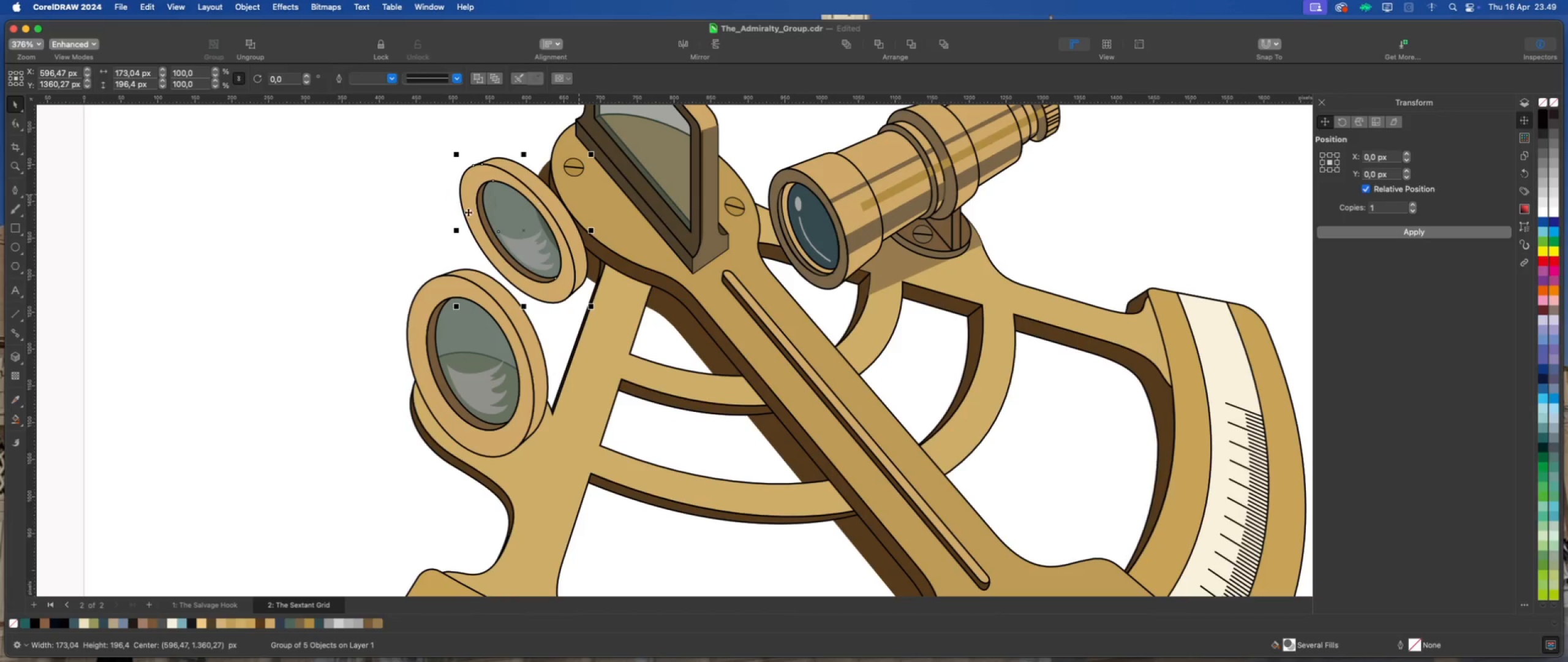 
left_click([398, 215])
 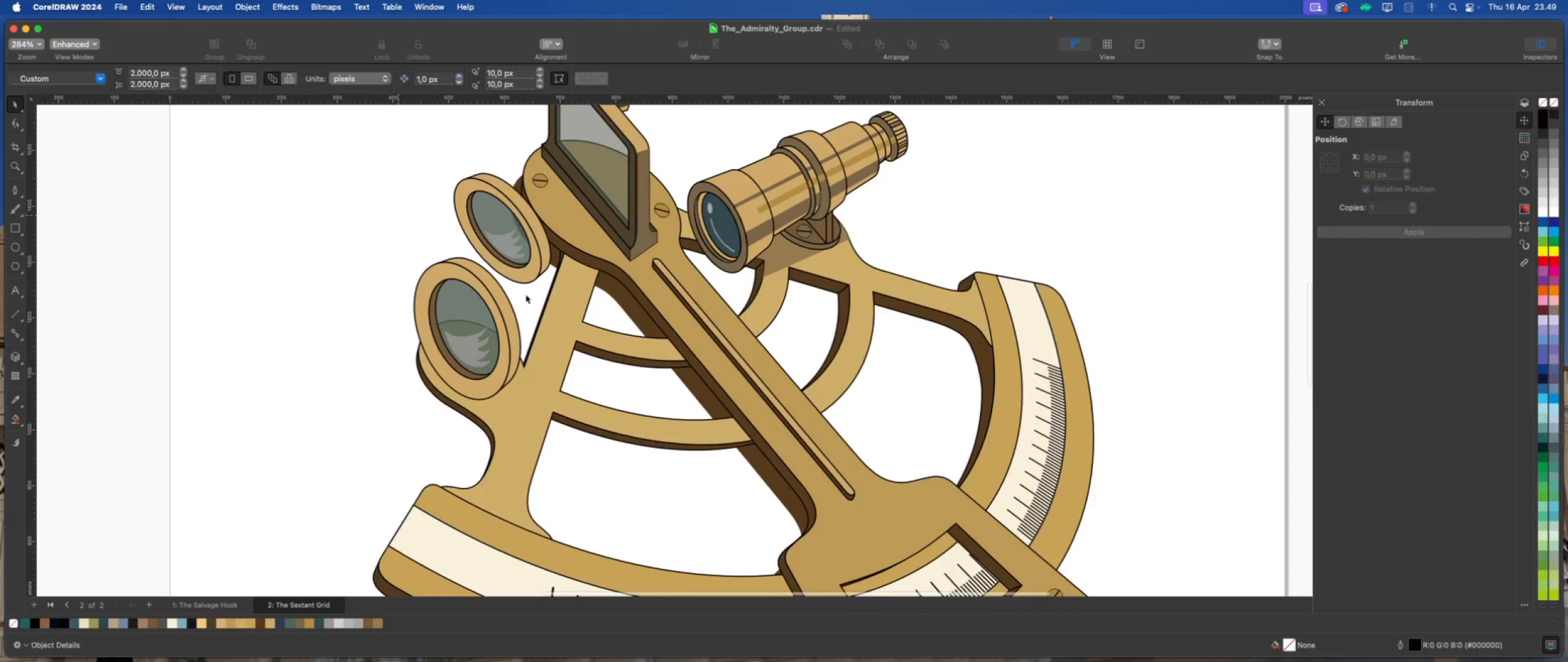 
scroll: coordinate [553, 309], scroll_direction: down, amount: 8.0
 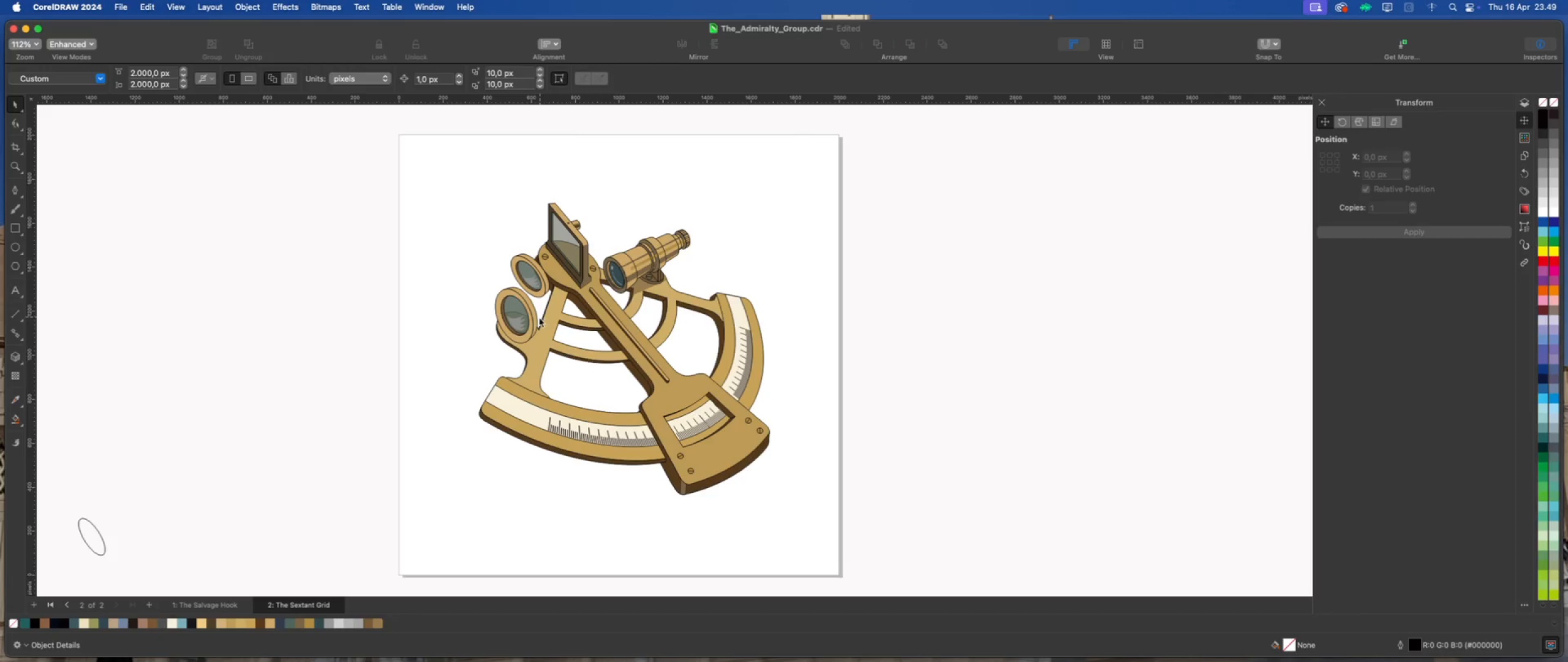 
scroll: coordinate [516, 332], scroll_direction: up, amount: 7.0
 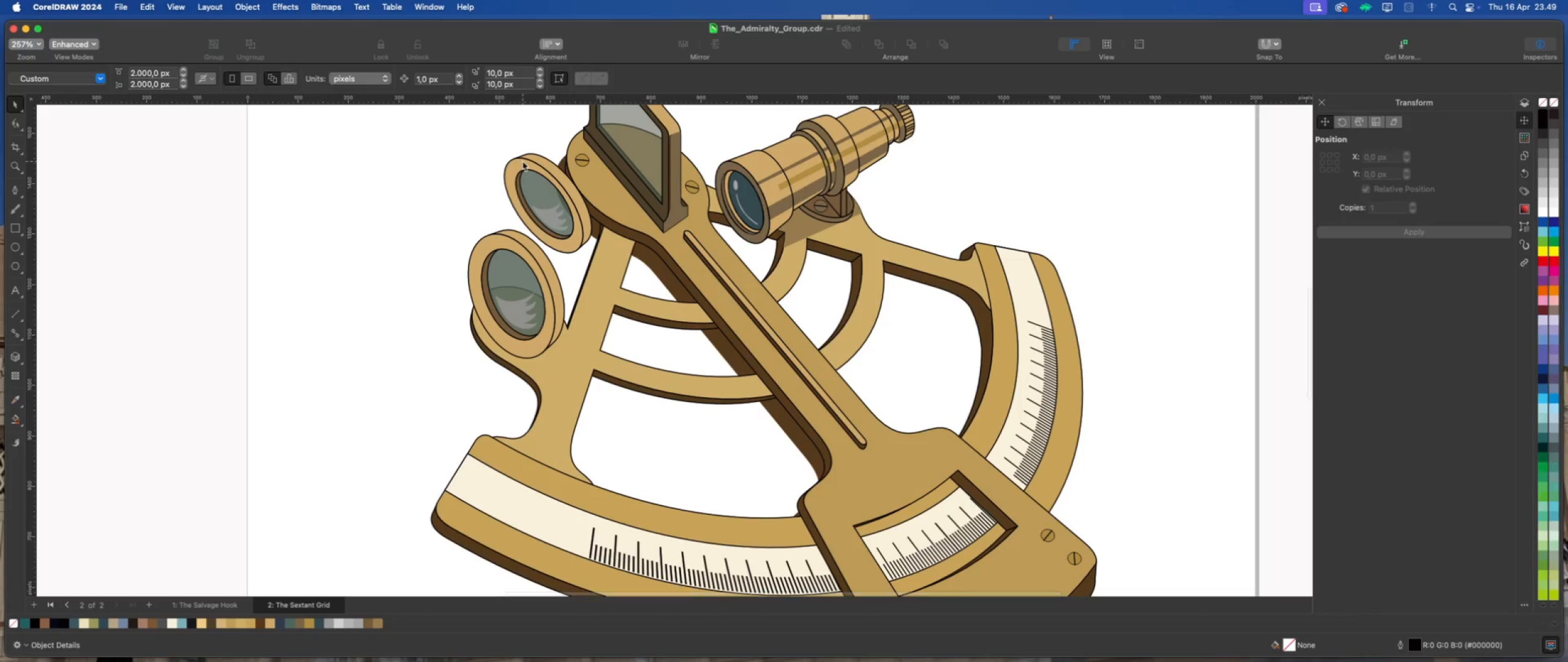 
left_click([522, 161])
 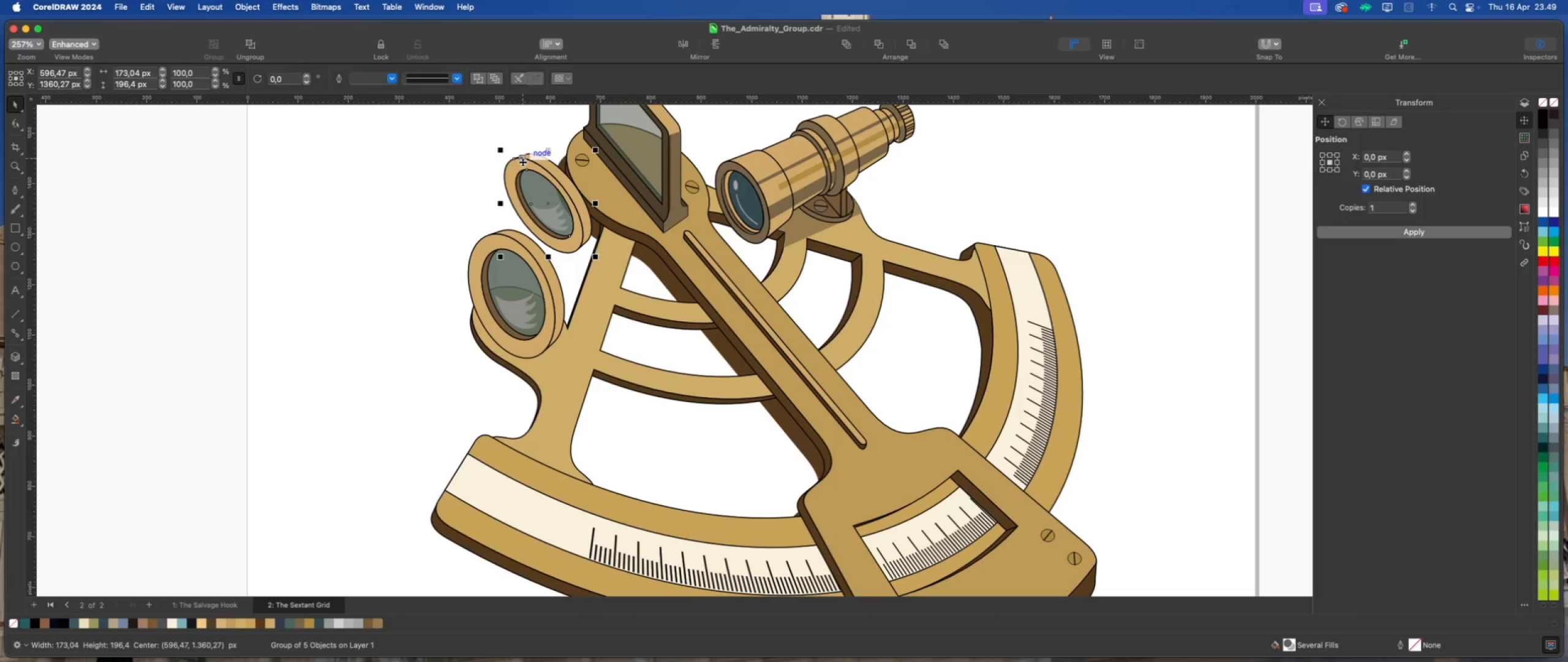 
left_click([522, 162])
 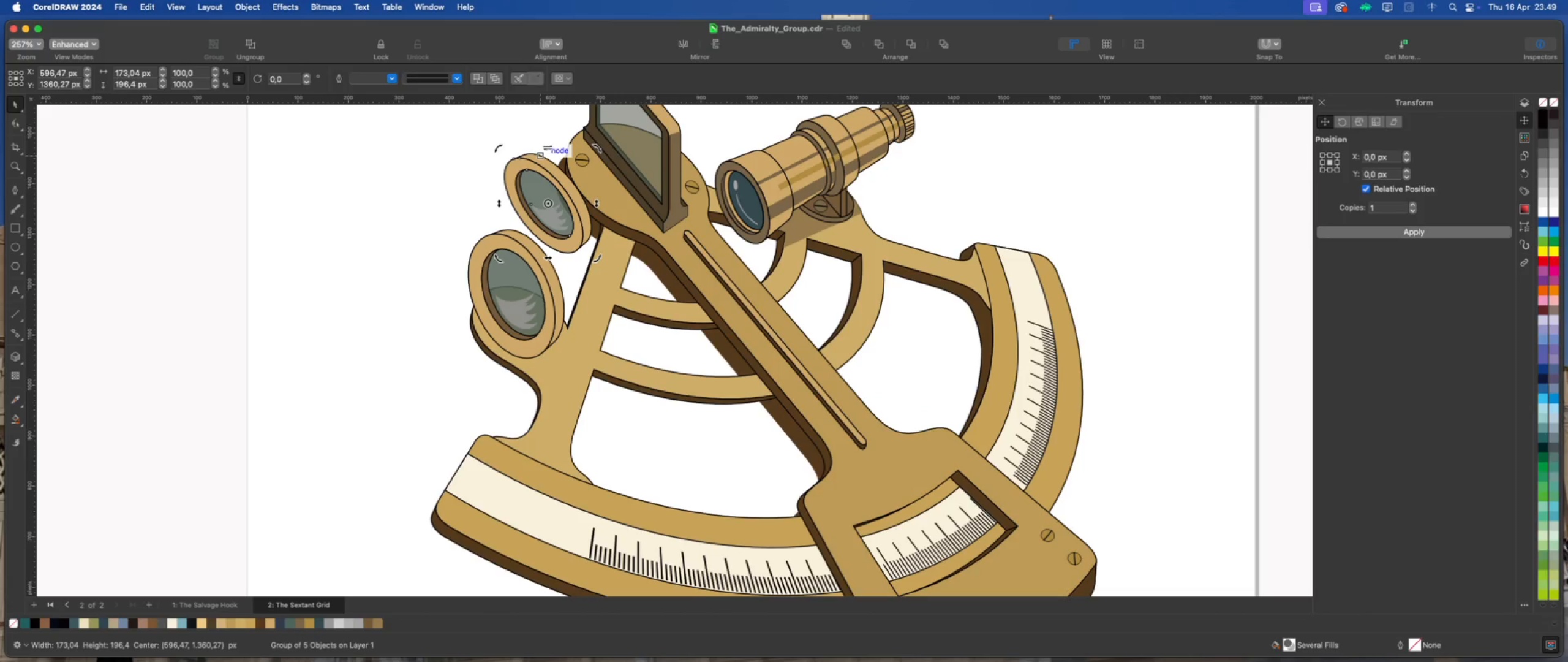 
left_click_drag(start_coordinate=[548, 146], to_coordinate=[559, 146])
 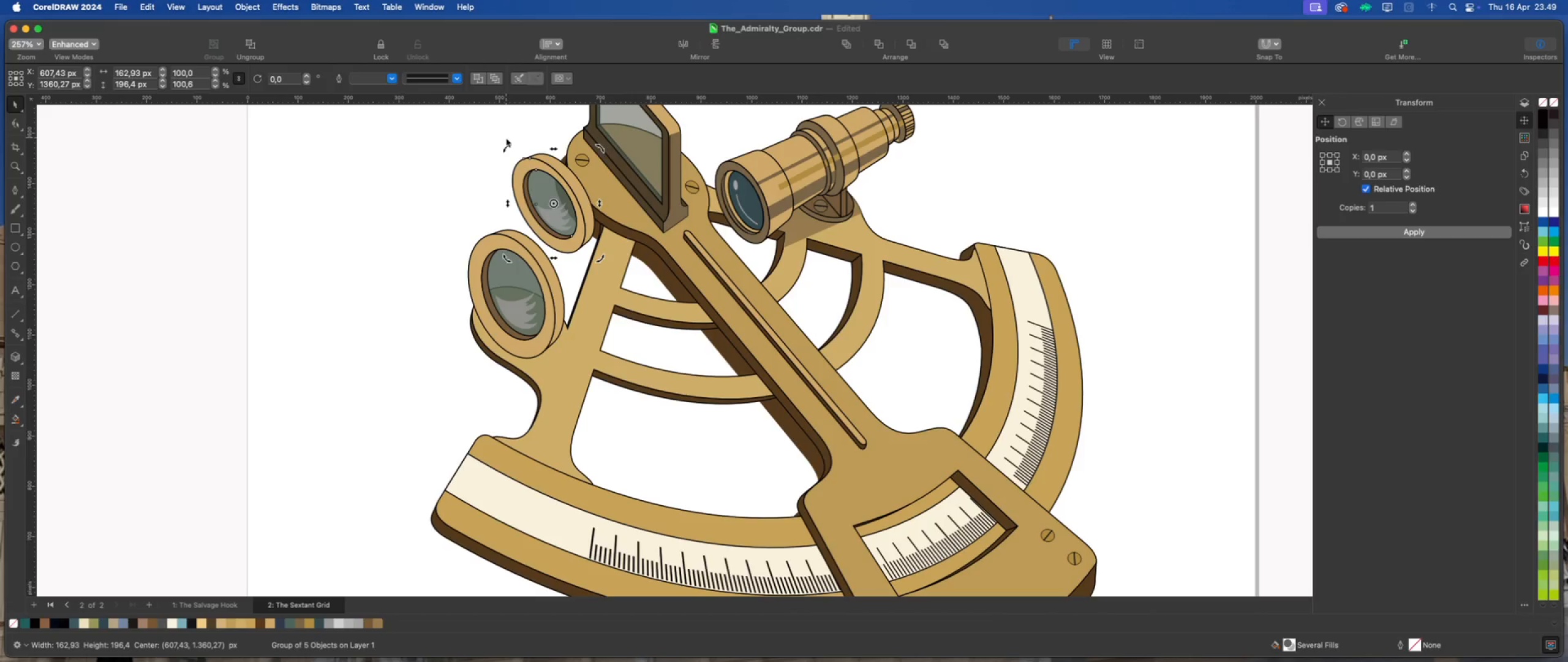 
left_click([506, 137])
 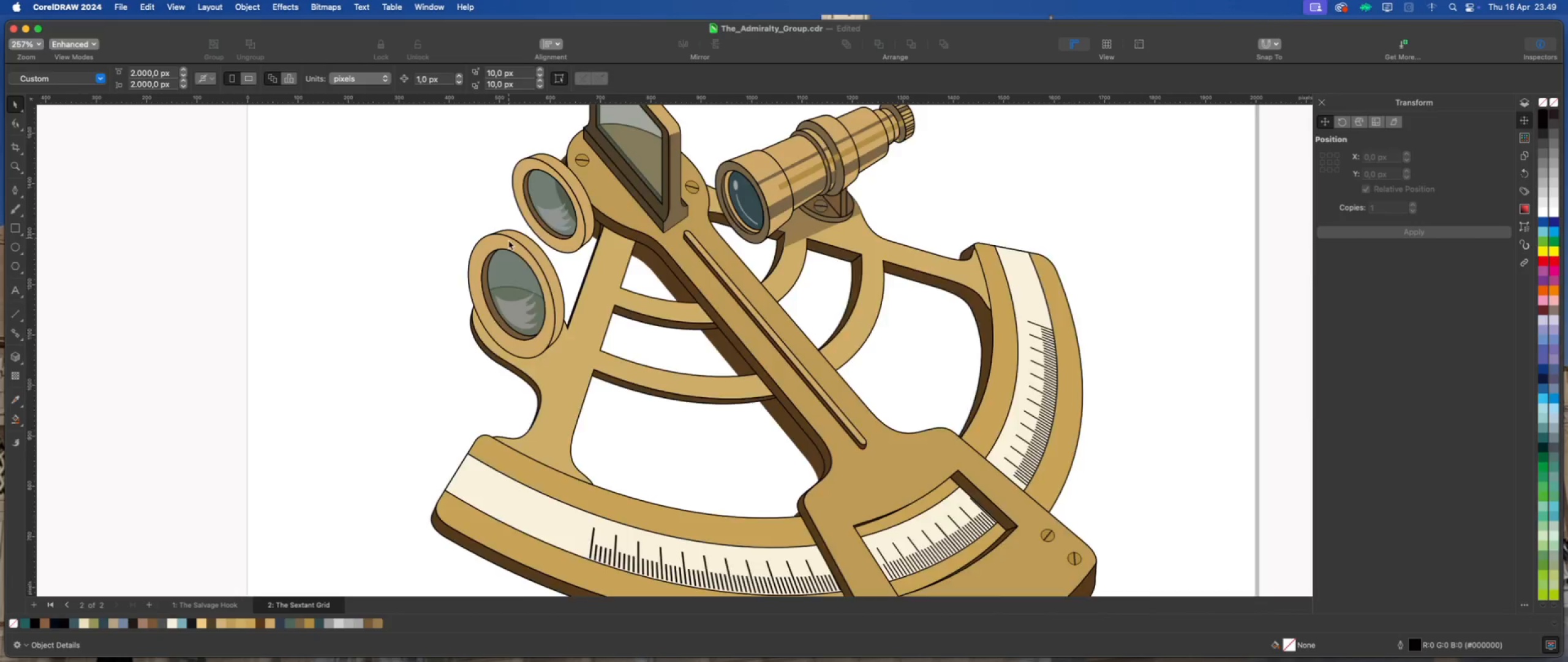 
scroll: coordinate [508, 249], scroll_direction: down, amount: 6.0
 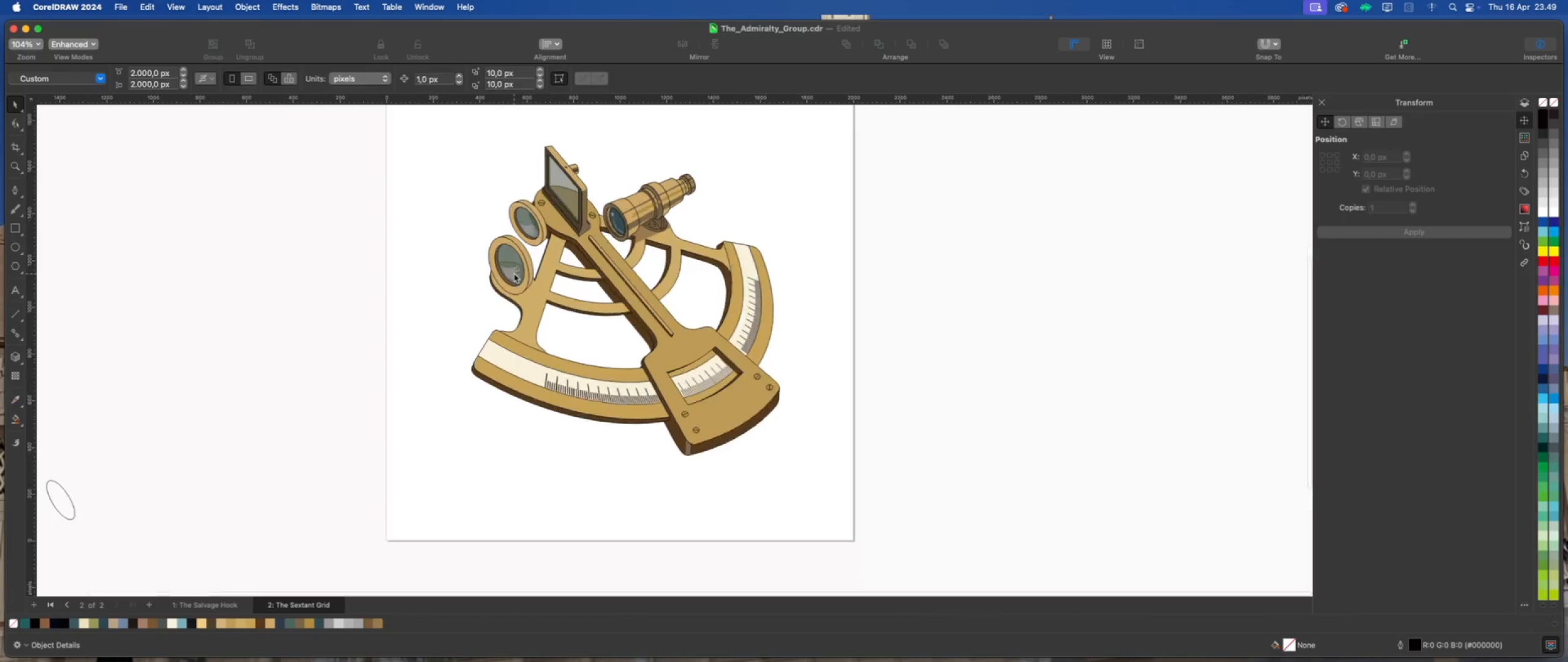 
scroll: coordinate [537, 328], scroll_direction: up, amount: 6.0
 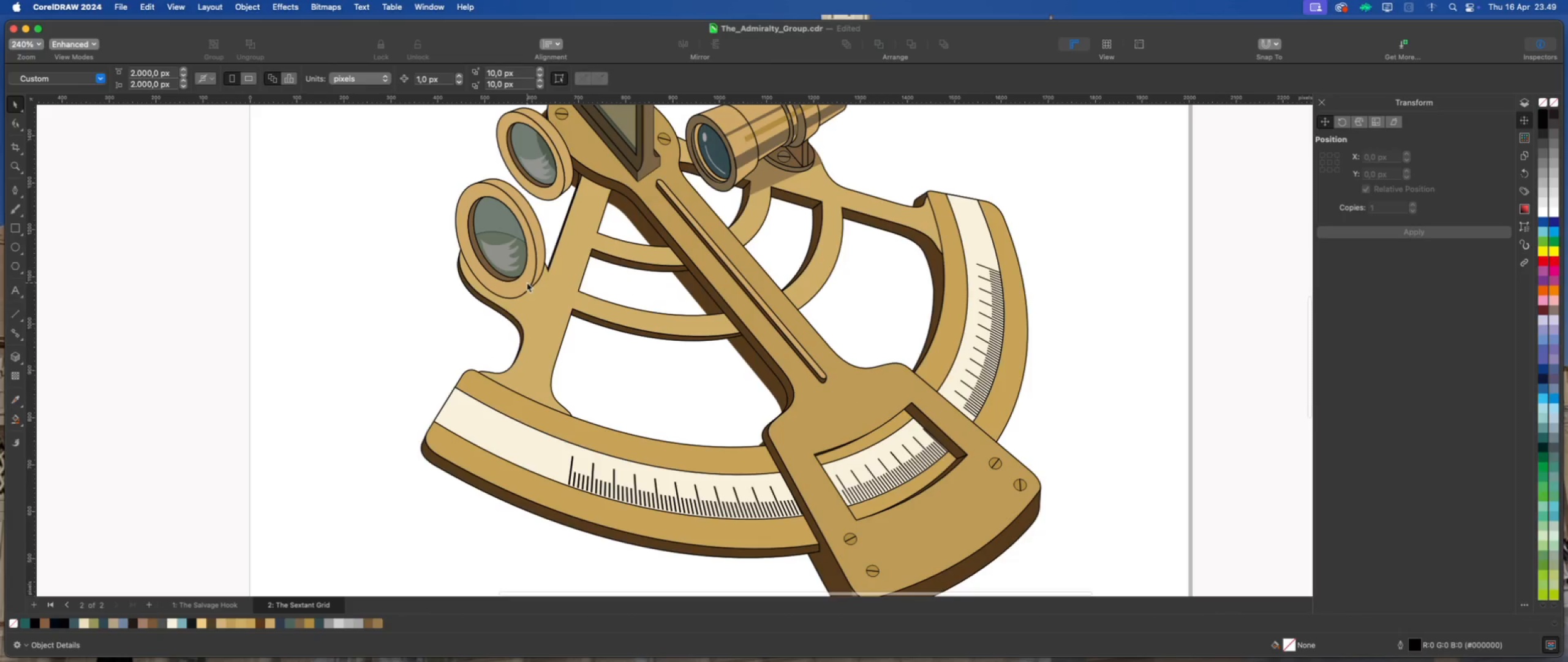 
scroll: coordinate [525, 283], scroll_direction: down, amount: 5.0
 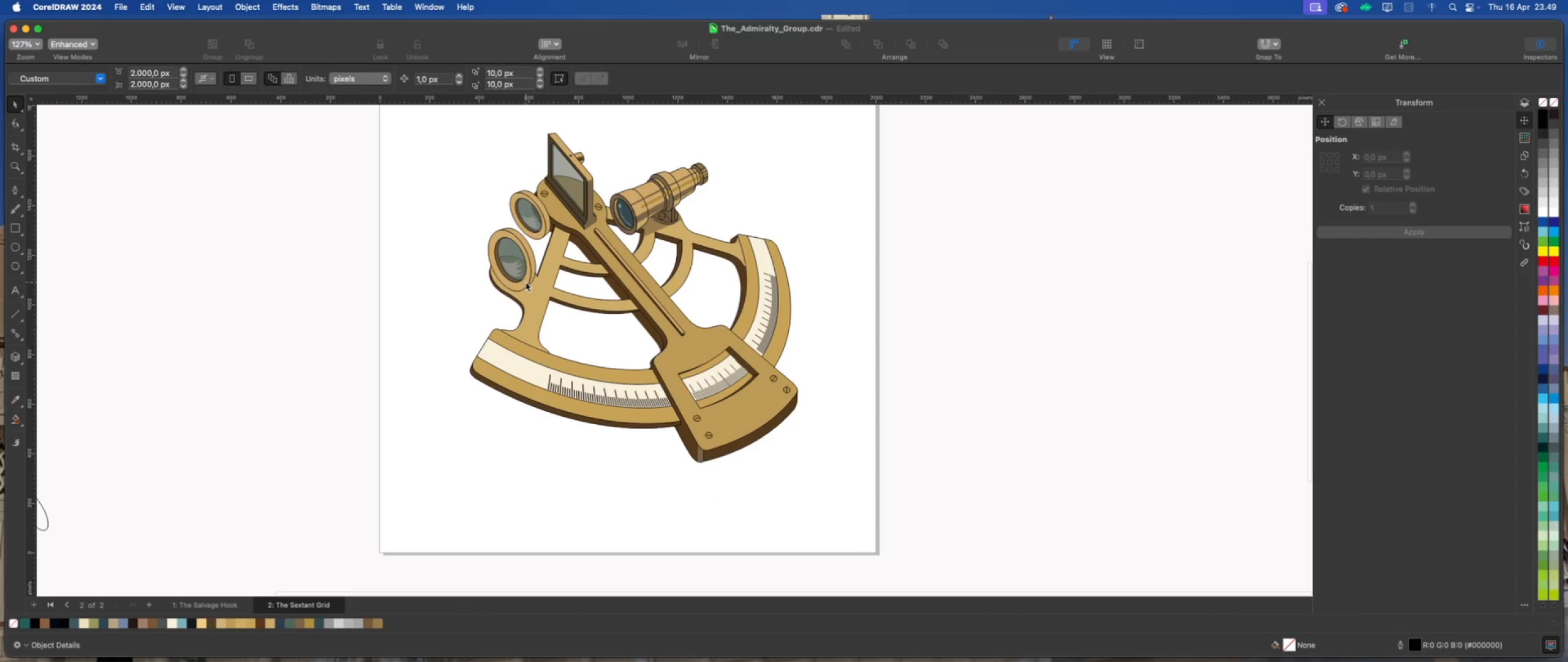 
left_click([526, 282])
 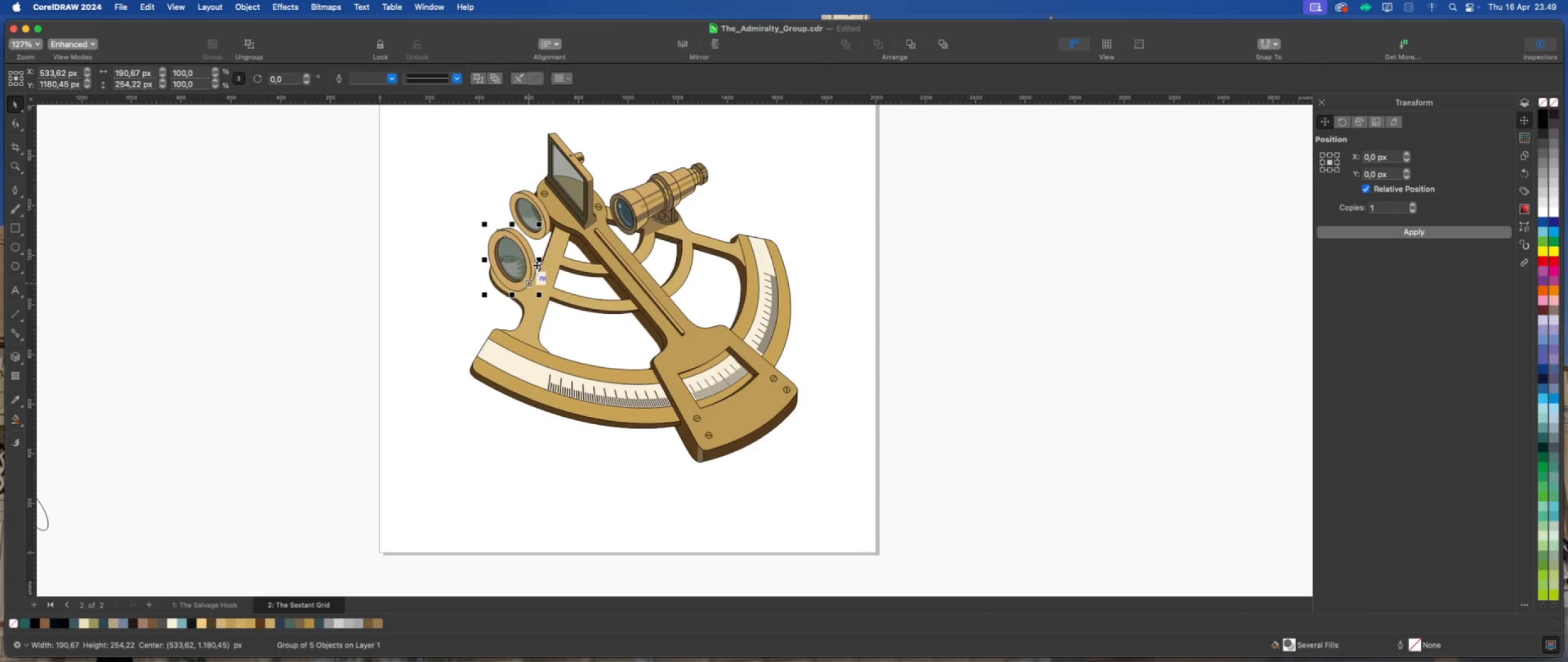 
scroll: coordinate [537, 265], scroll_direction: up, amount: 6.0
 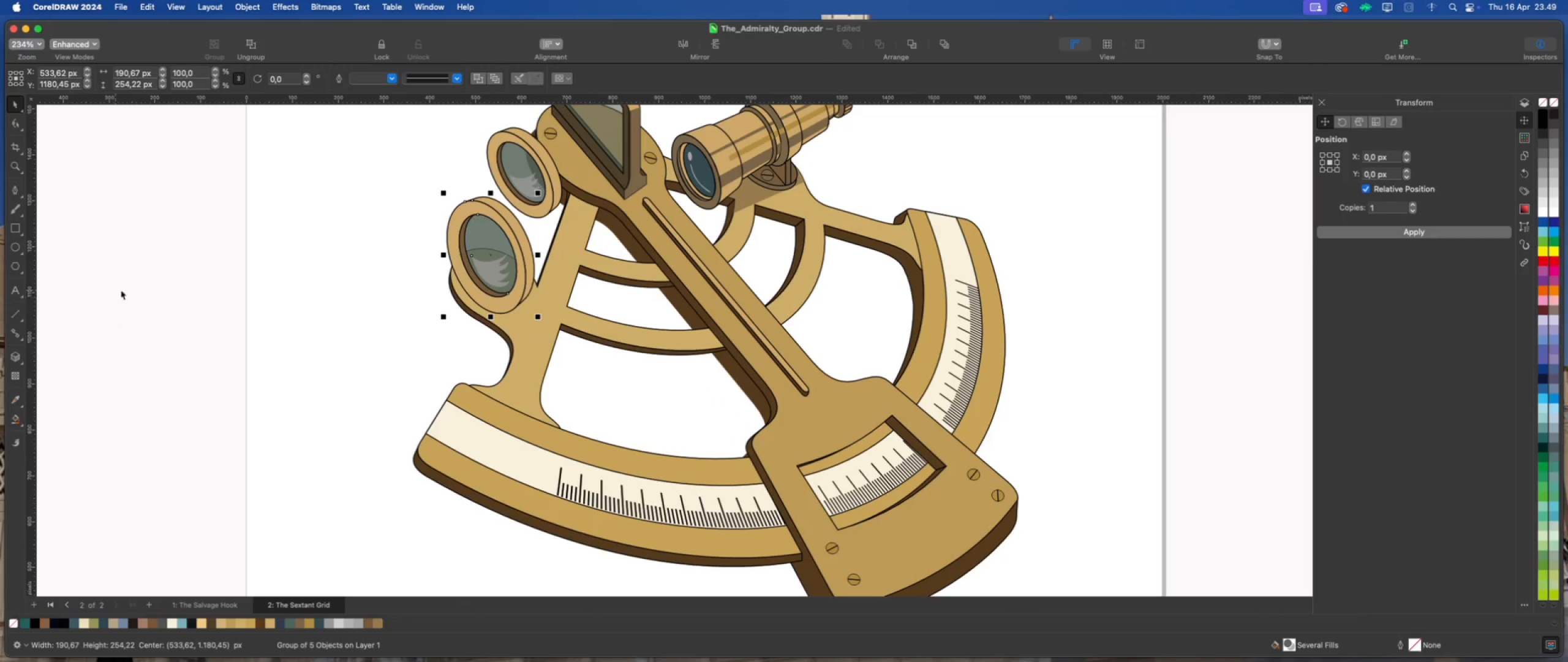 
mouse_move([455, 230])
 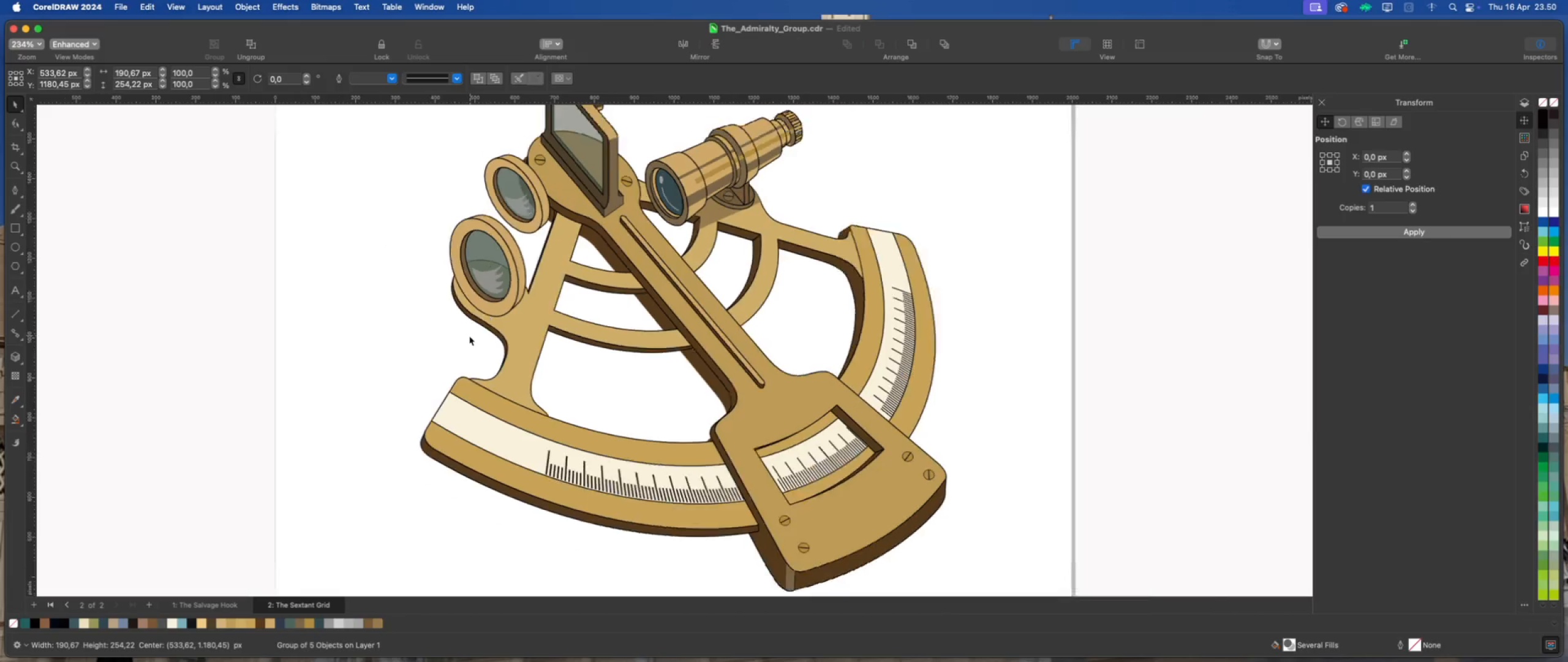 
scroll: coordinate [469, 336], scroll_direction: down, amount: 2.0
 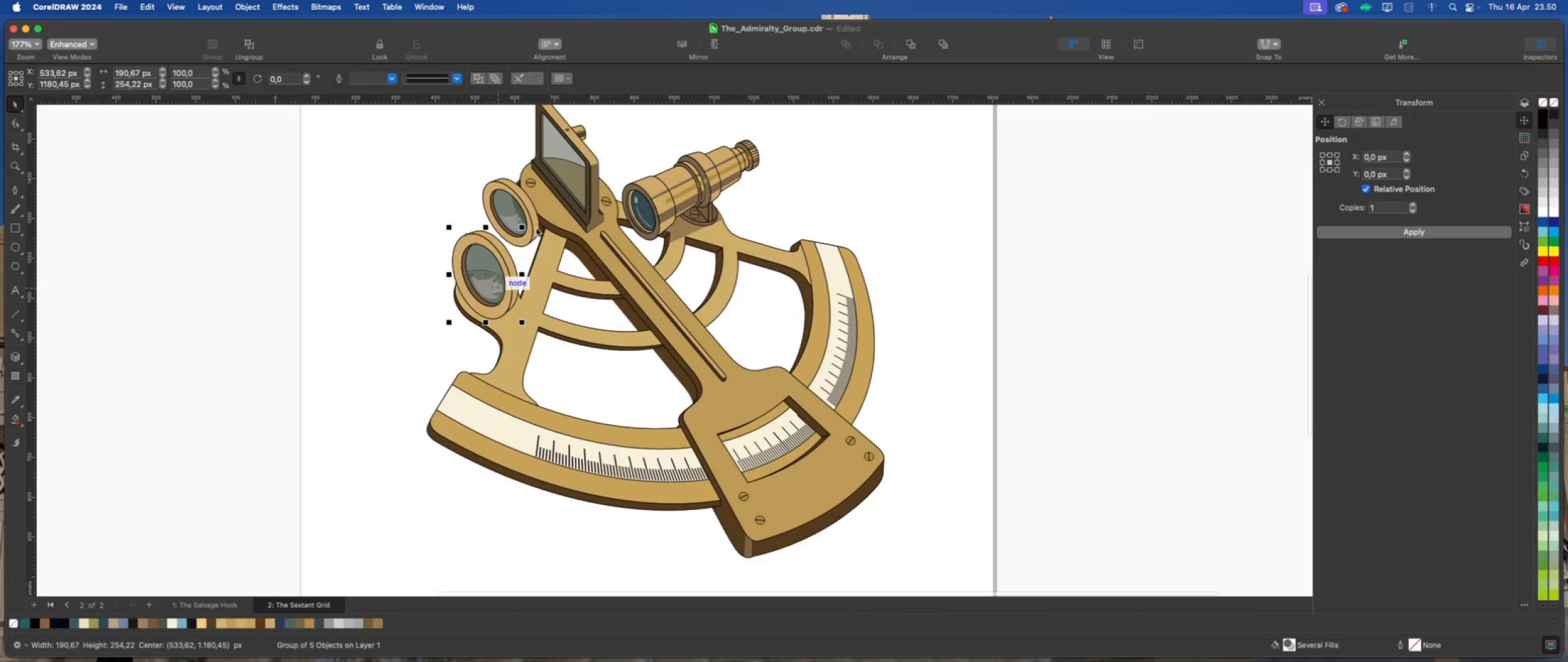 
scroll: coordinate [536, 227], scroll_direction: up, amount: 2.0
 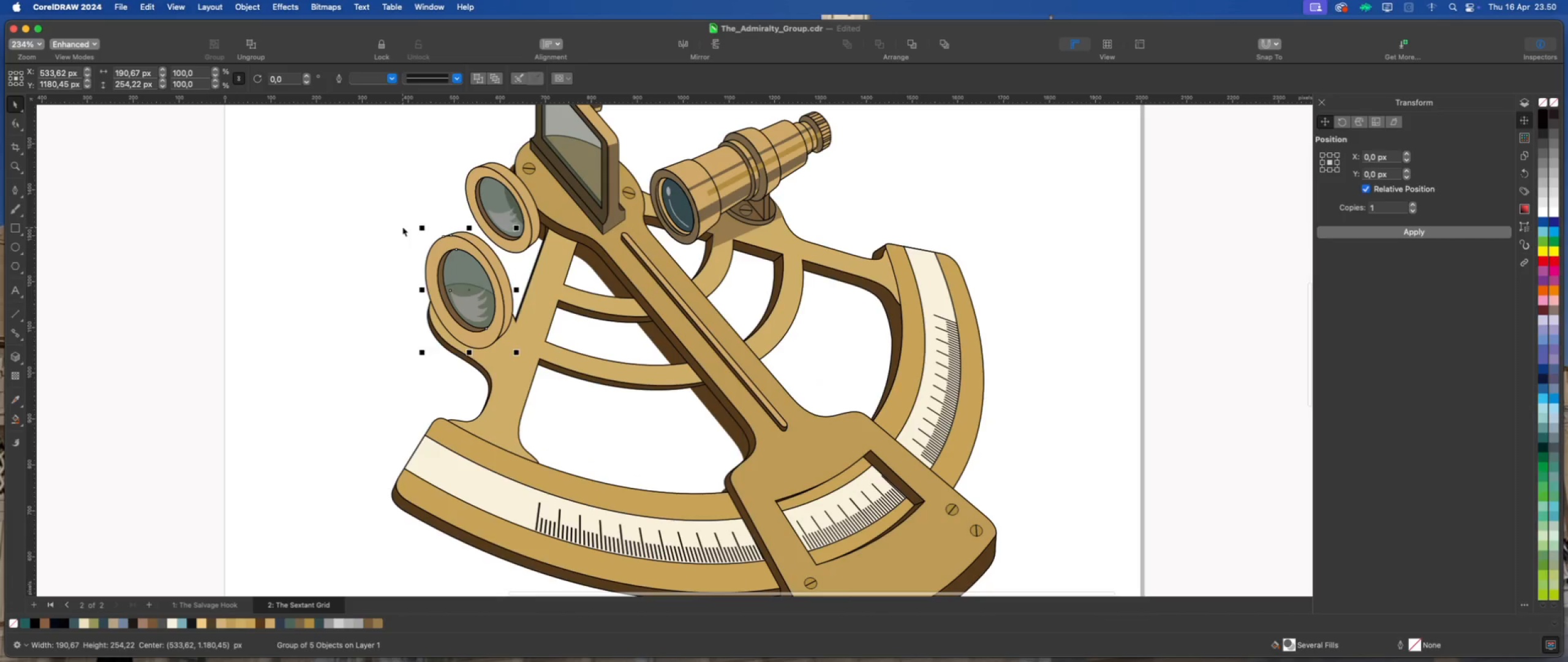 
left_click([402, 226])
 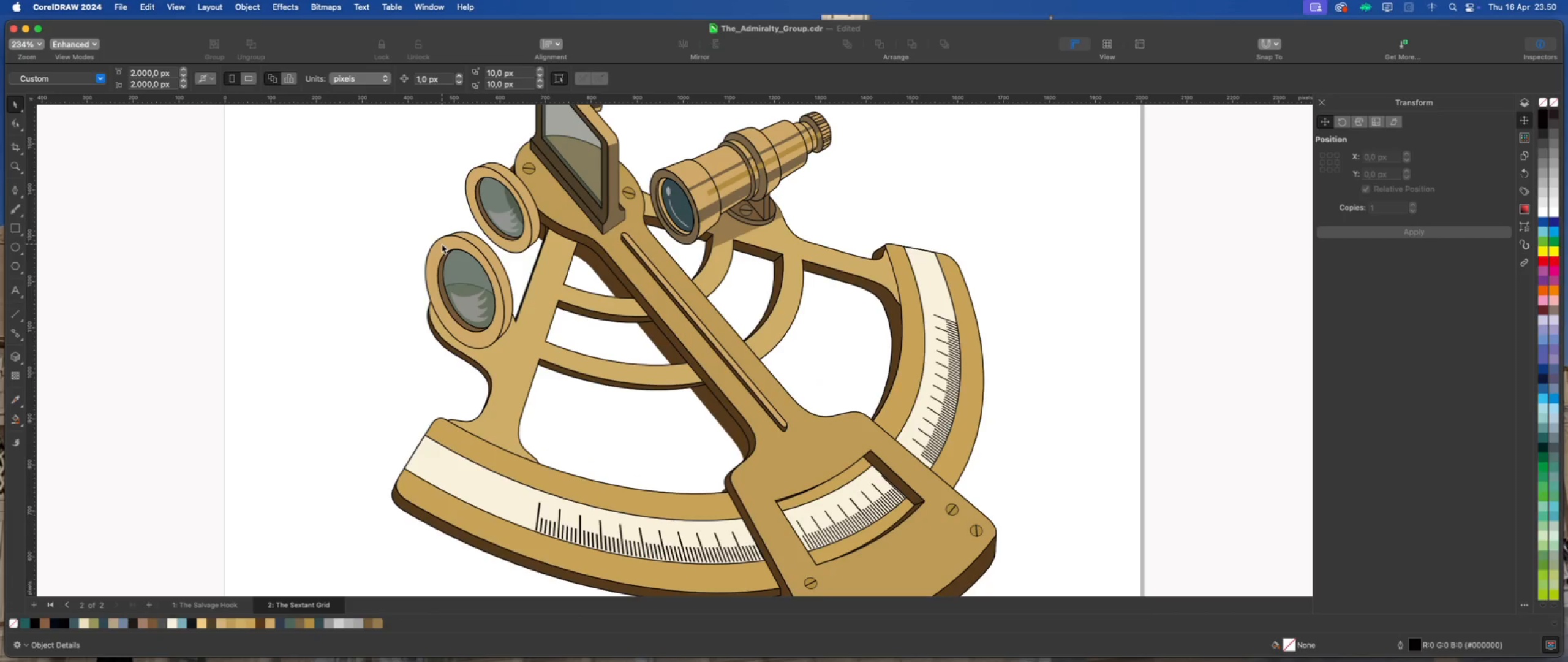 
left_click_drag(start_coordinate=[502, 305], to_coordinate=[491, 286])
 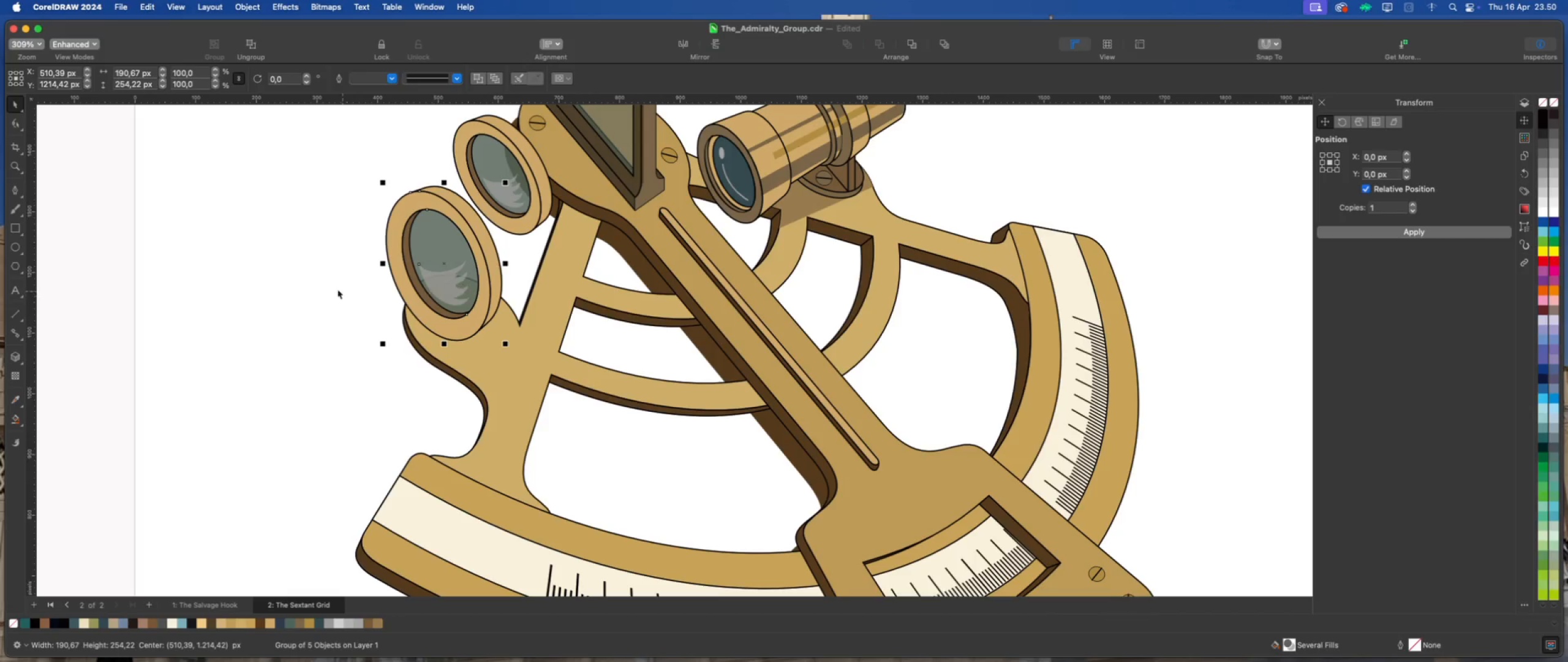 
scroll: coordinate [503, 310], scroll_direction: up, amount: 2.0
 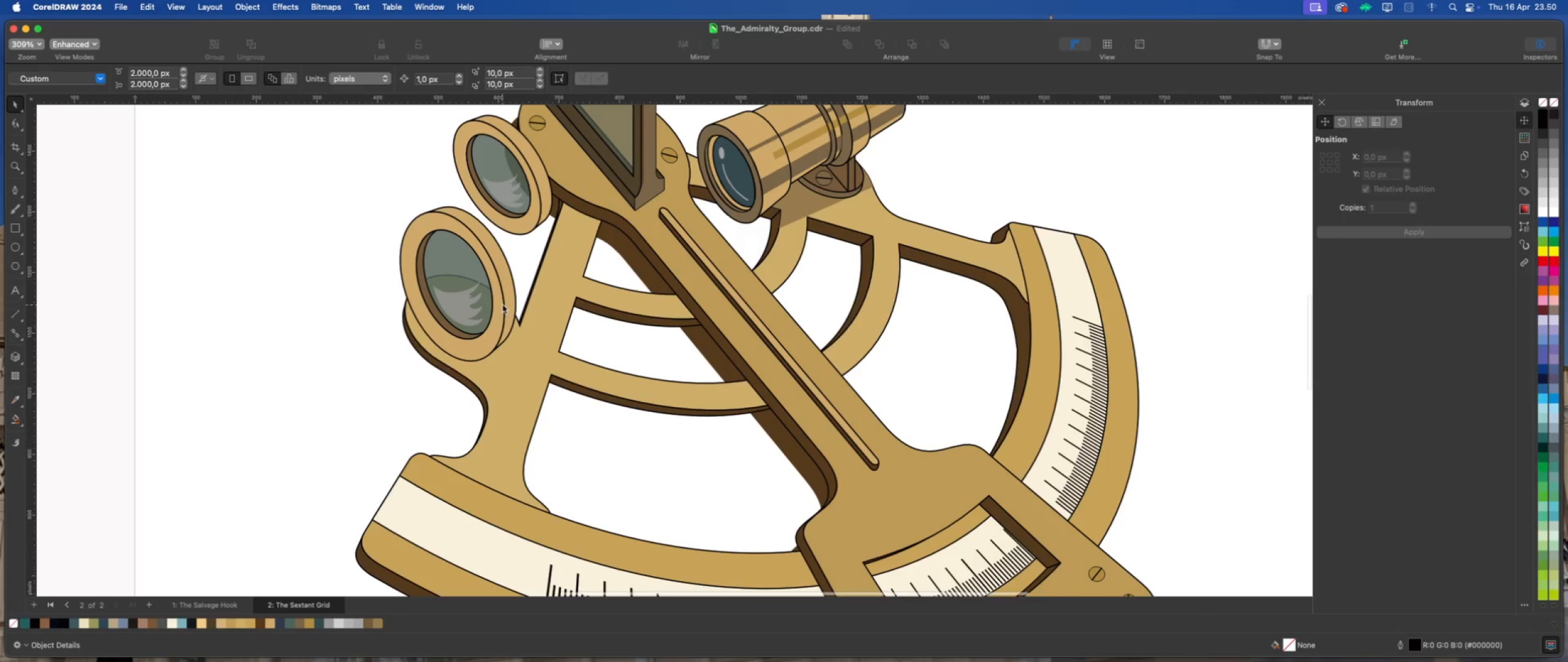 
left_click([337, 289])
 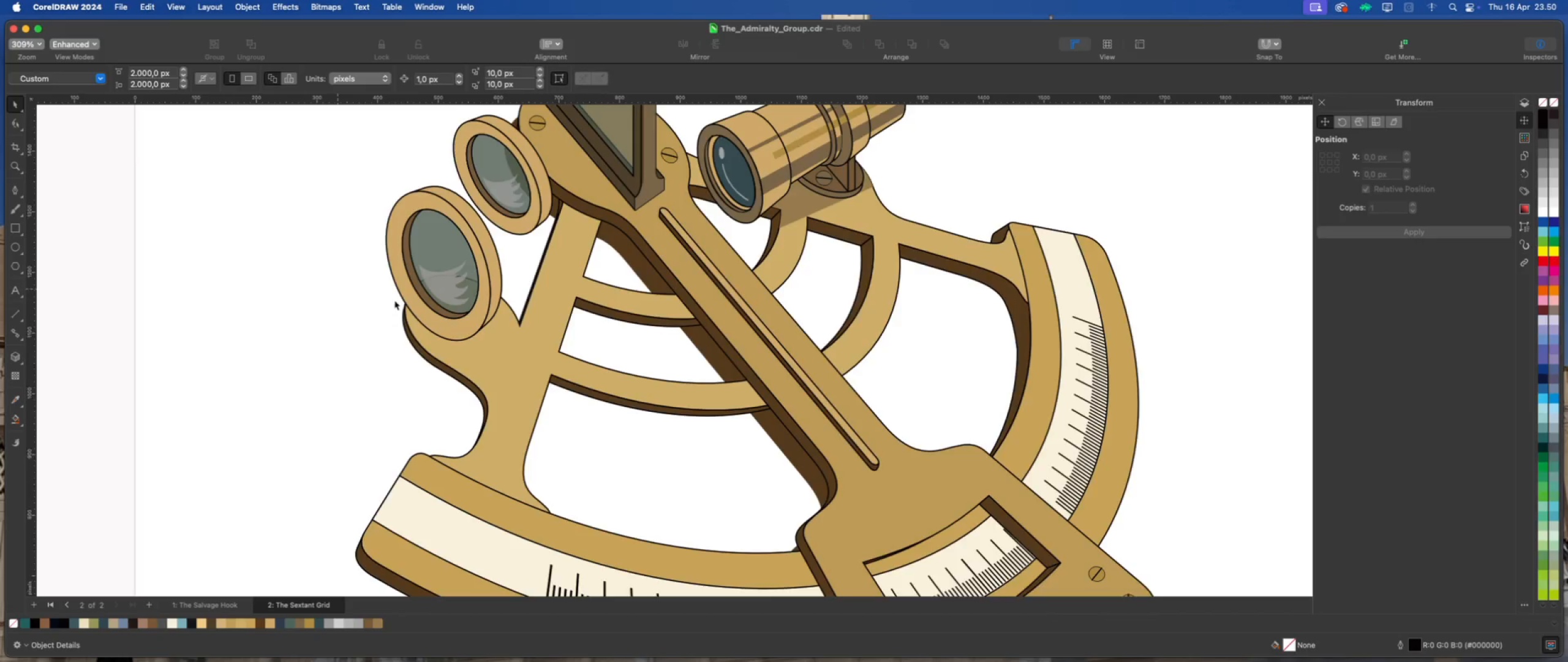 
scroll: coordinate [394, 301], scroll_direction: down, amount: 4.0
 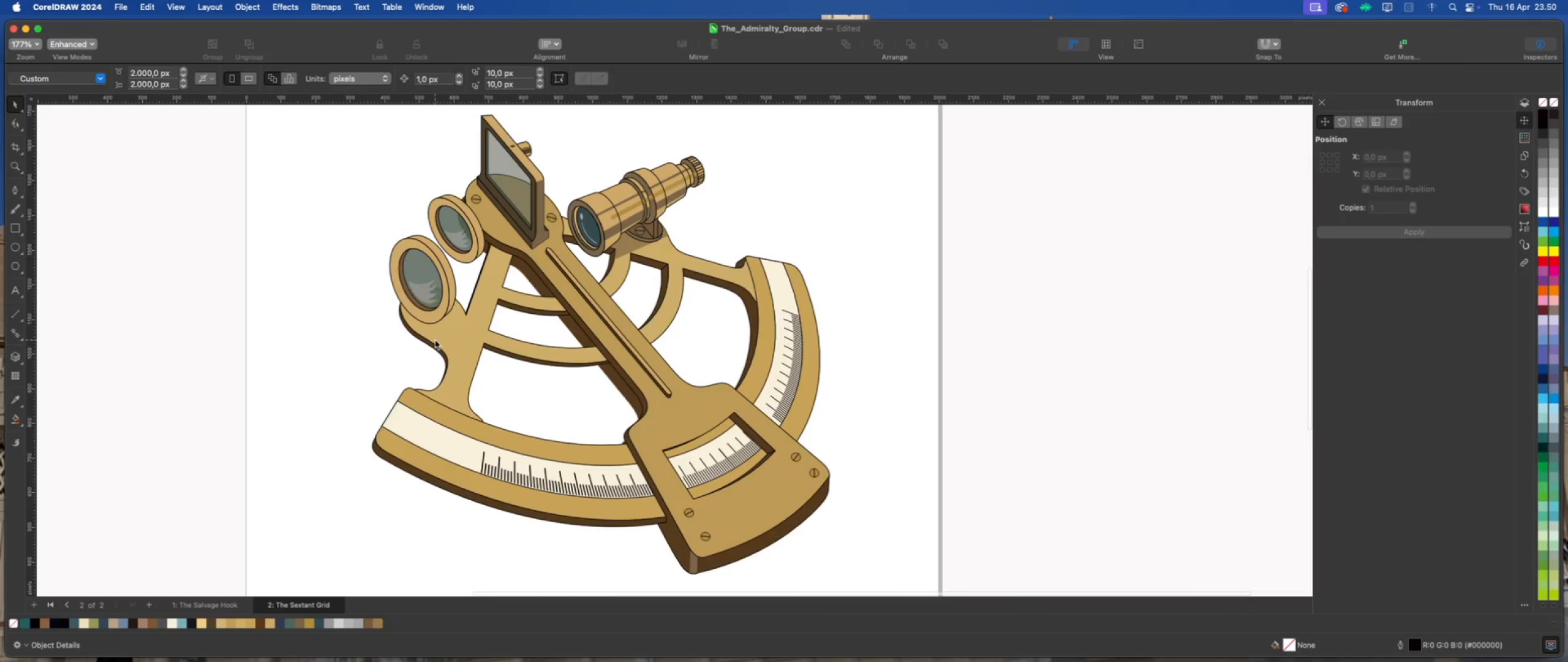 
scroll: coordinate [434, 340], scroll_direction: up, amount: 4.0
 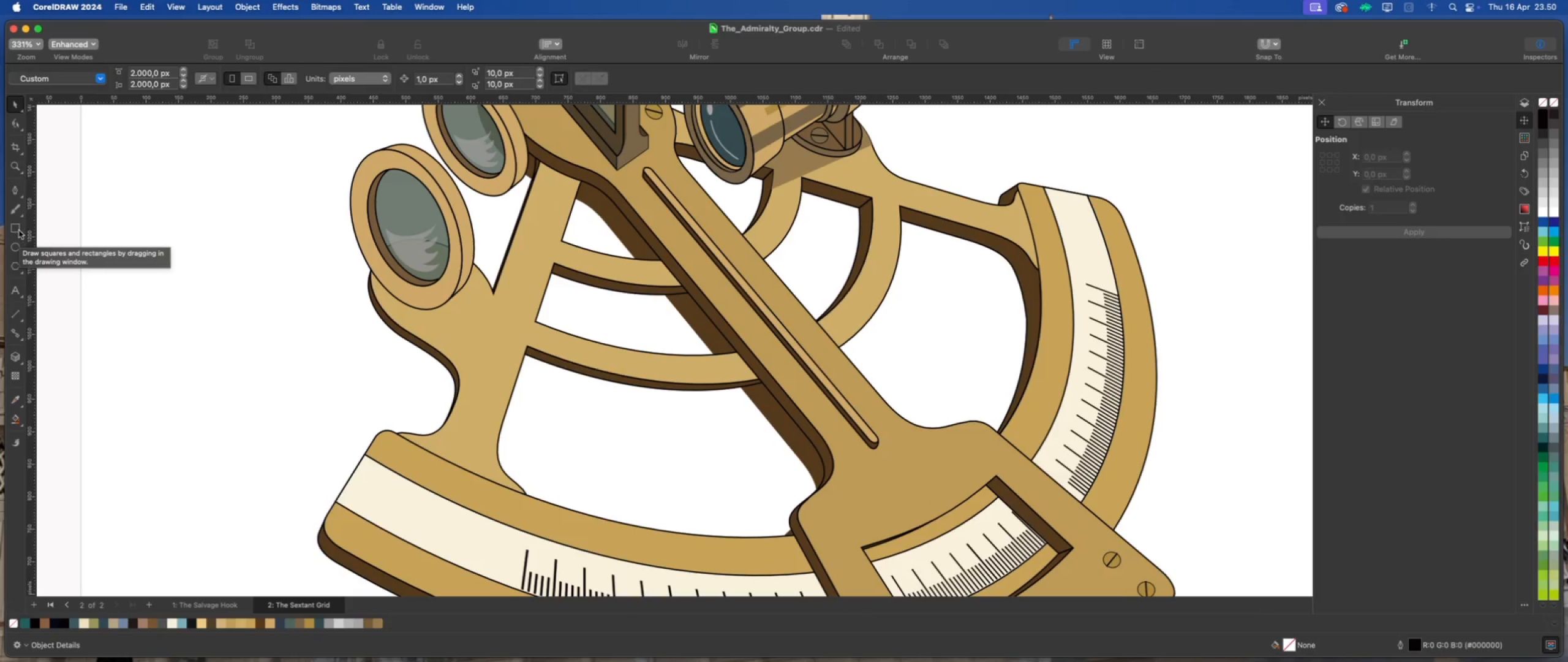 
wait(6.31)
 